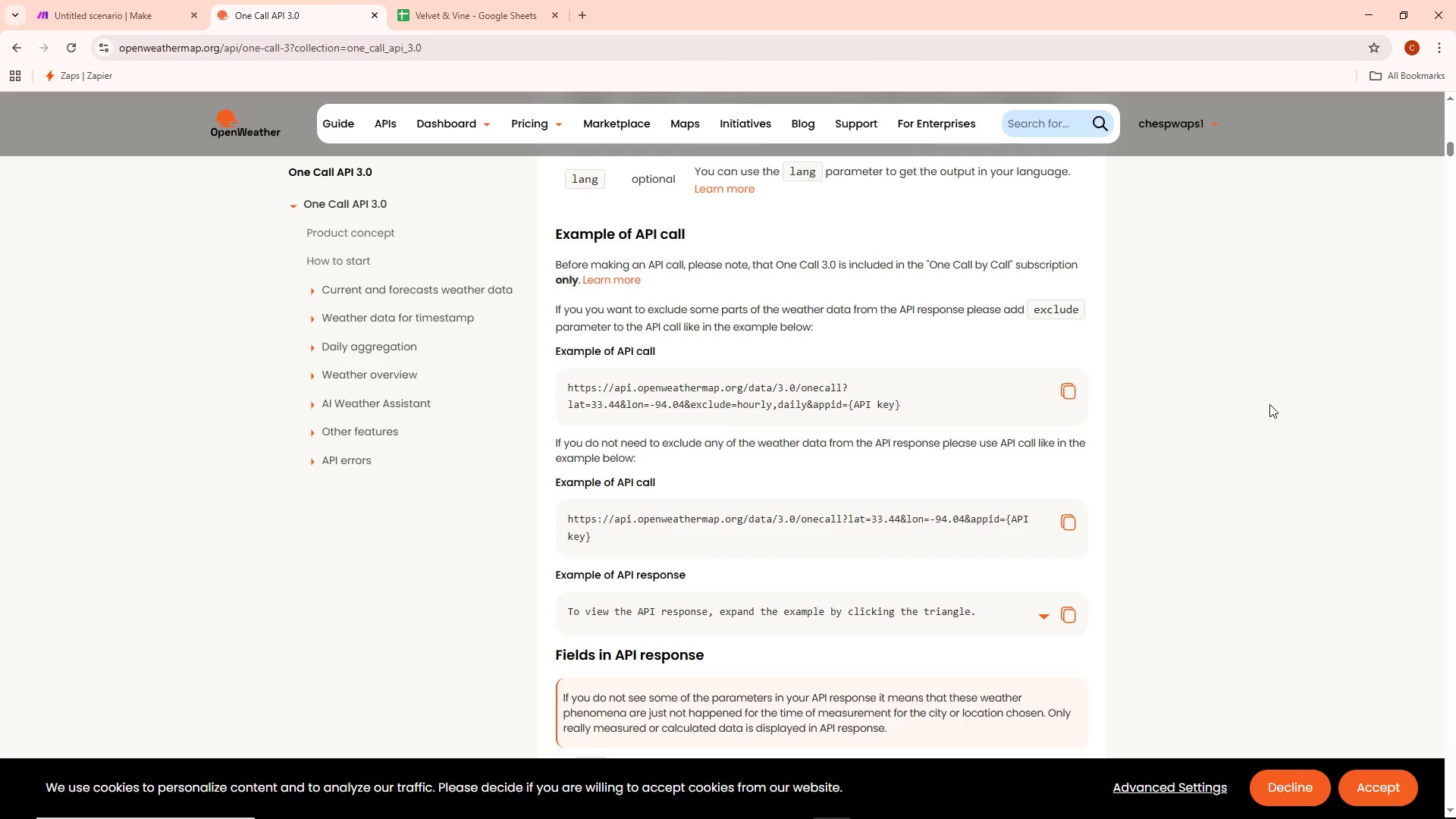 
wait(70.37)
 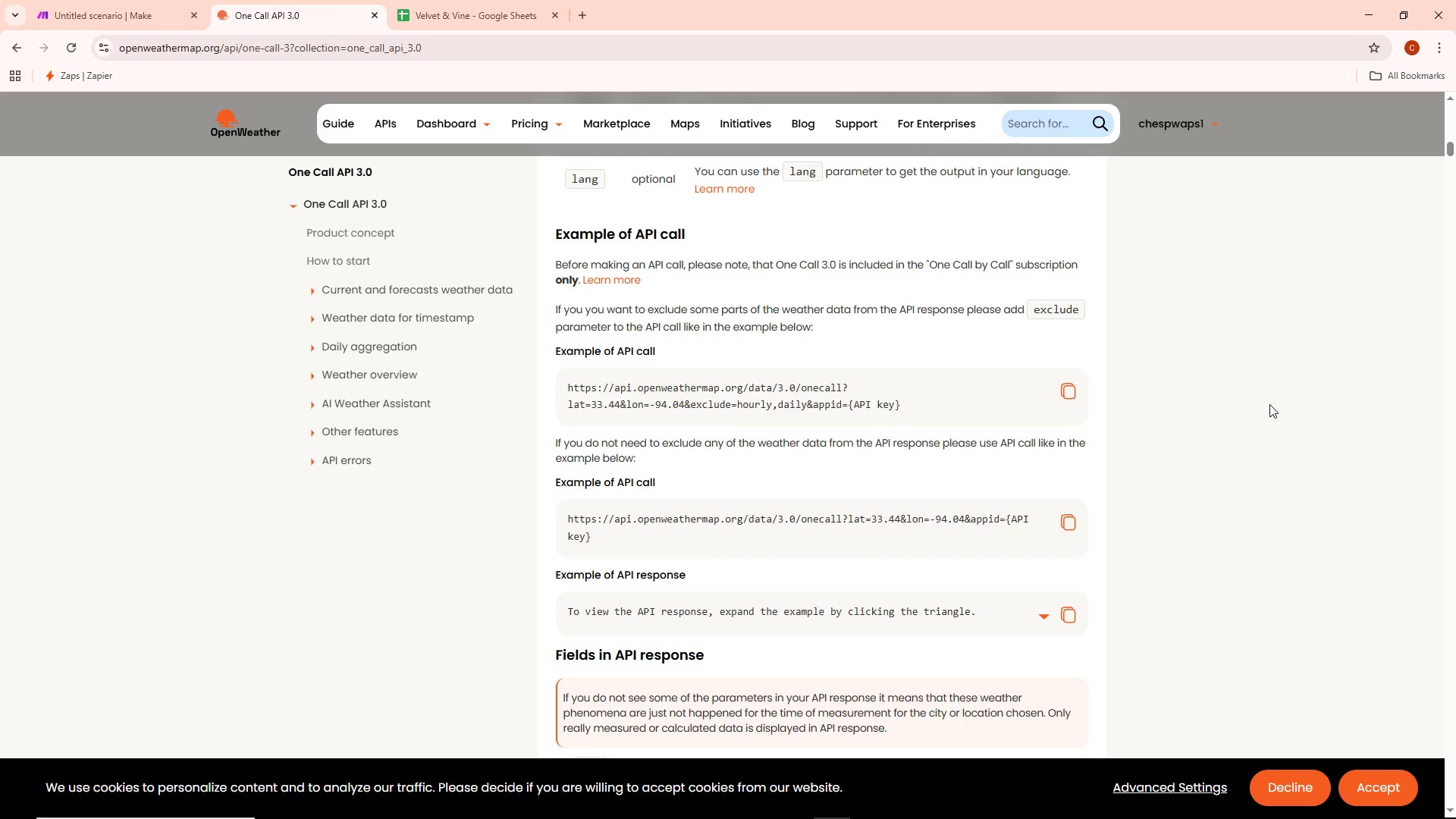 
scroll: coordinate [1061, 460], scroll_direction: down, amount: 1.0
 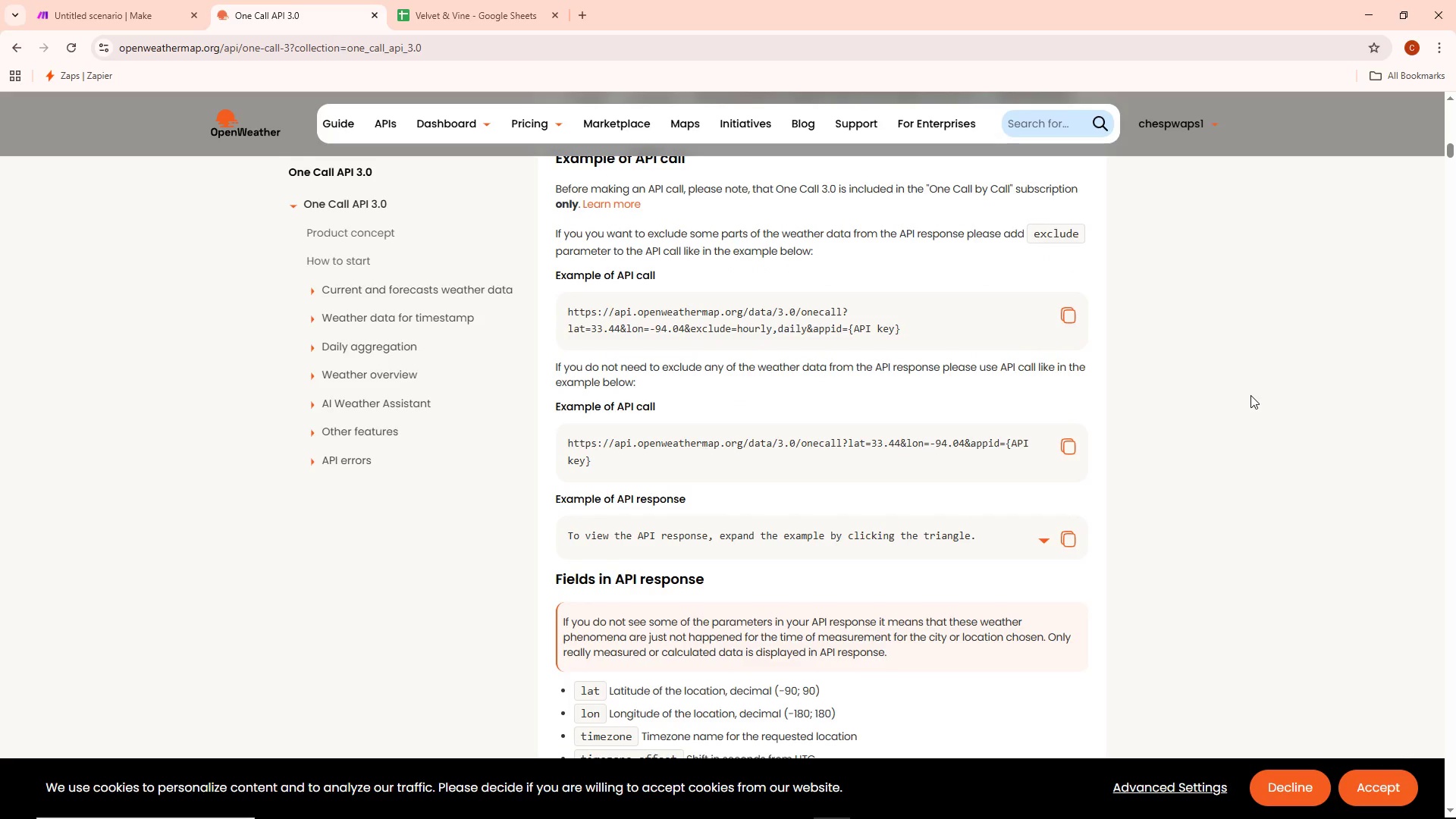 
wait(7.0)
 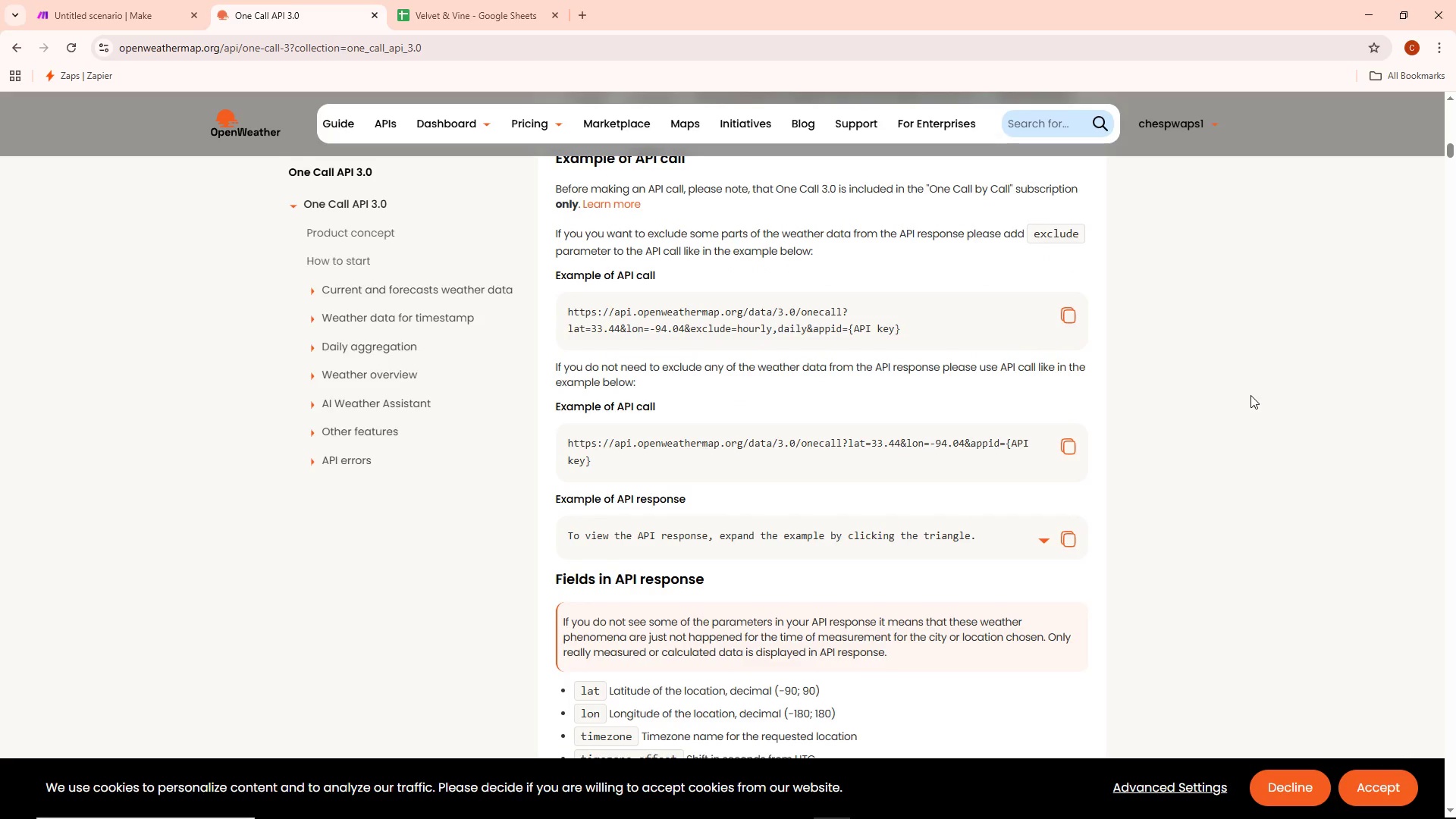 
scroll: coordinate [1245, 530], scroll_direction: down, amount: 3.0
 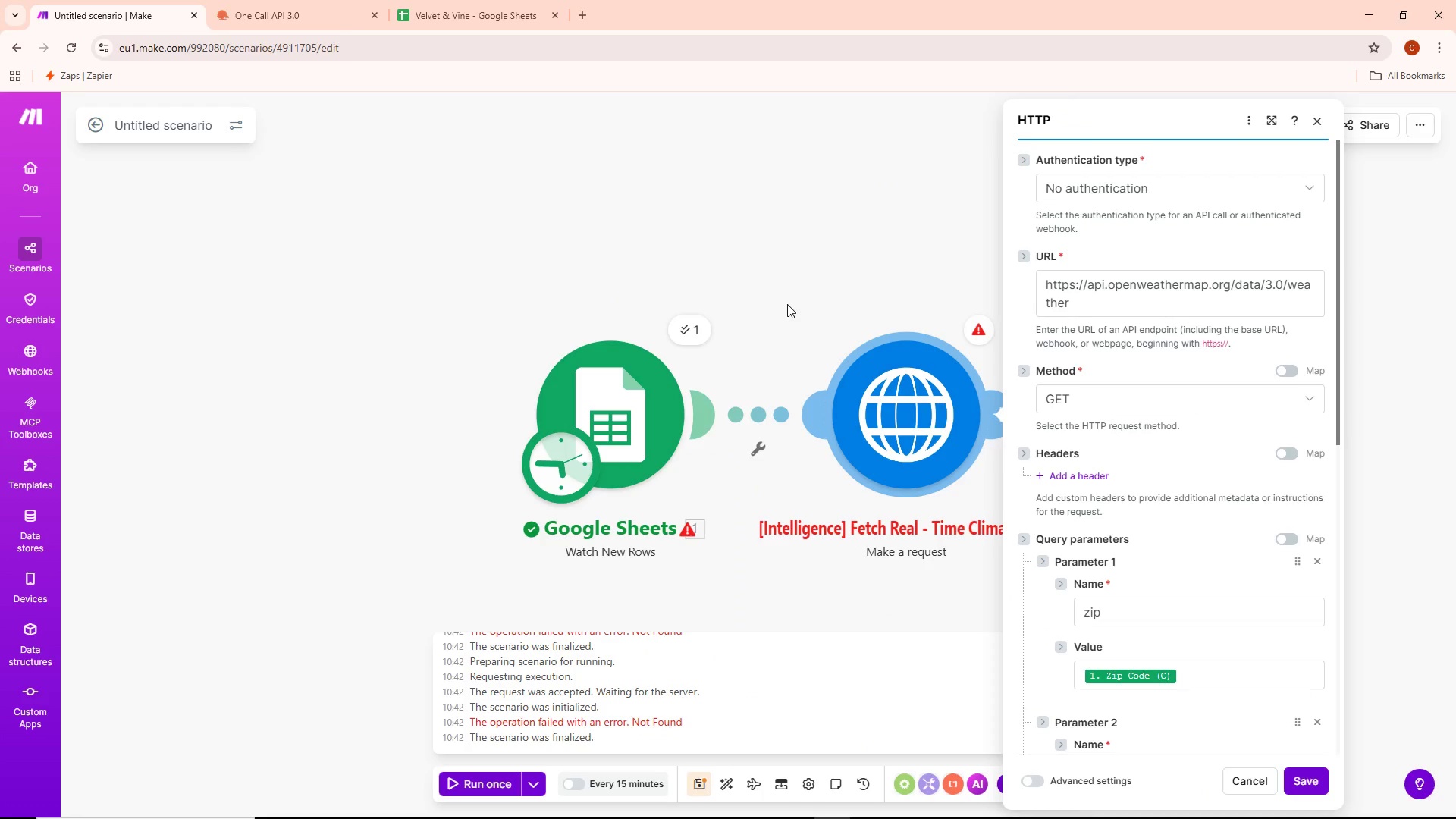 
wait(9.63)
 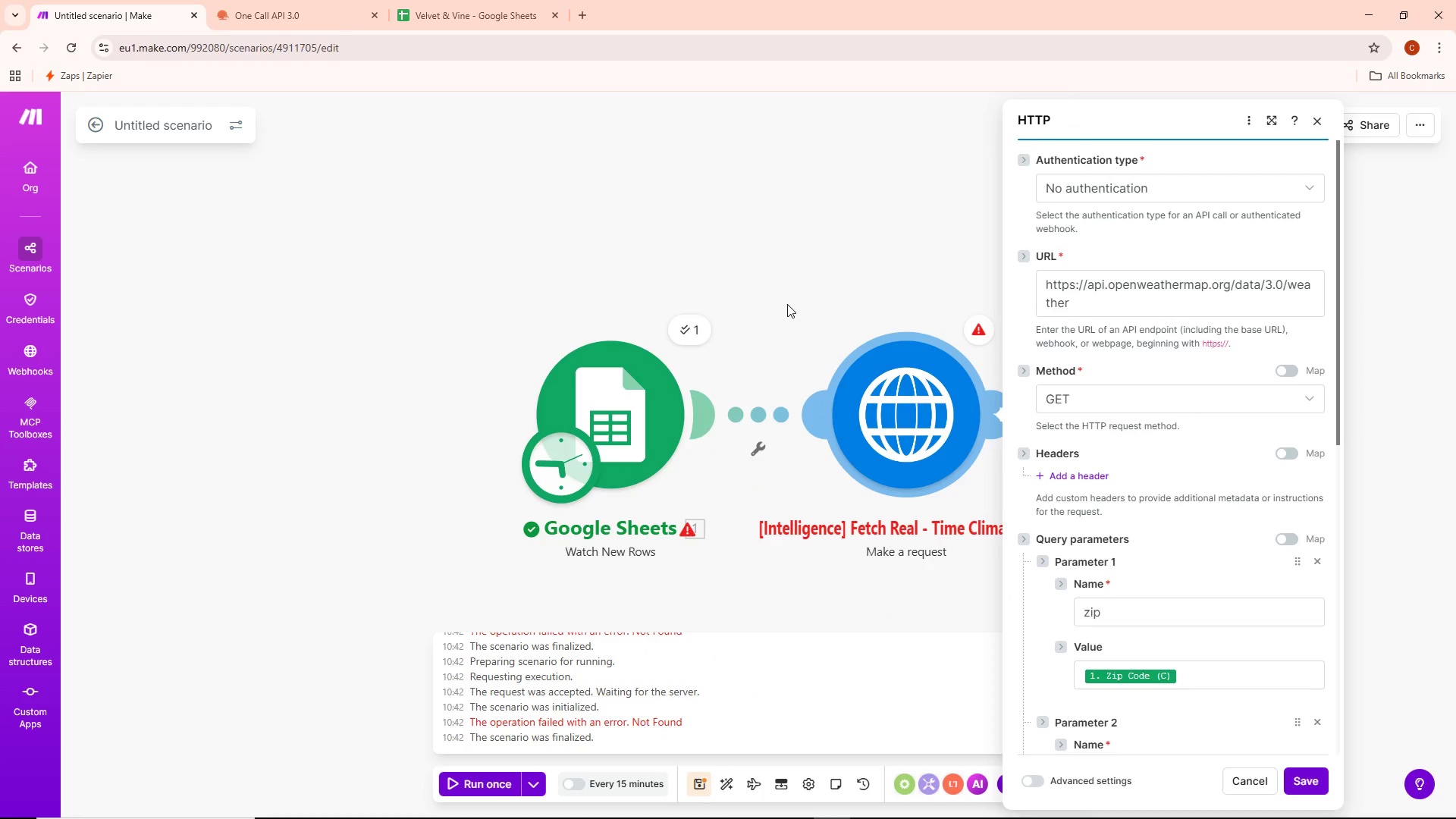 
left_click([1272, 287])
 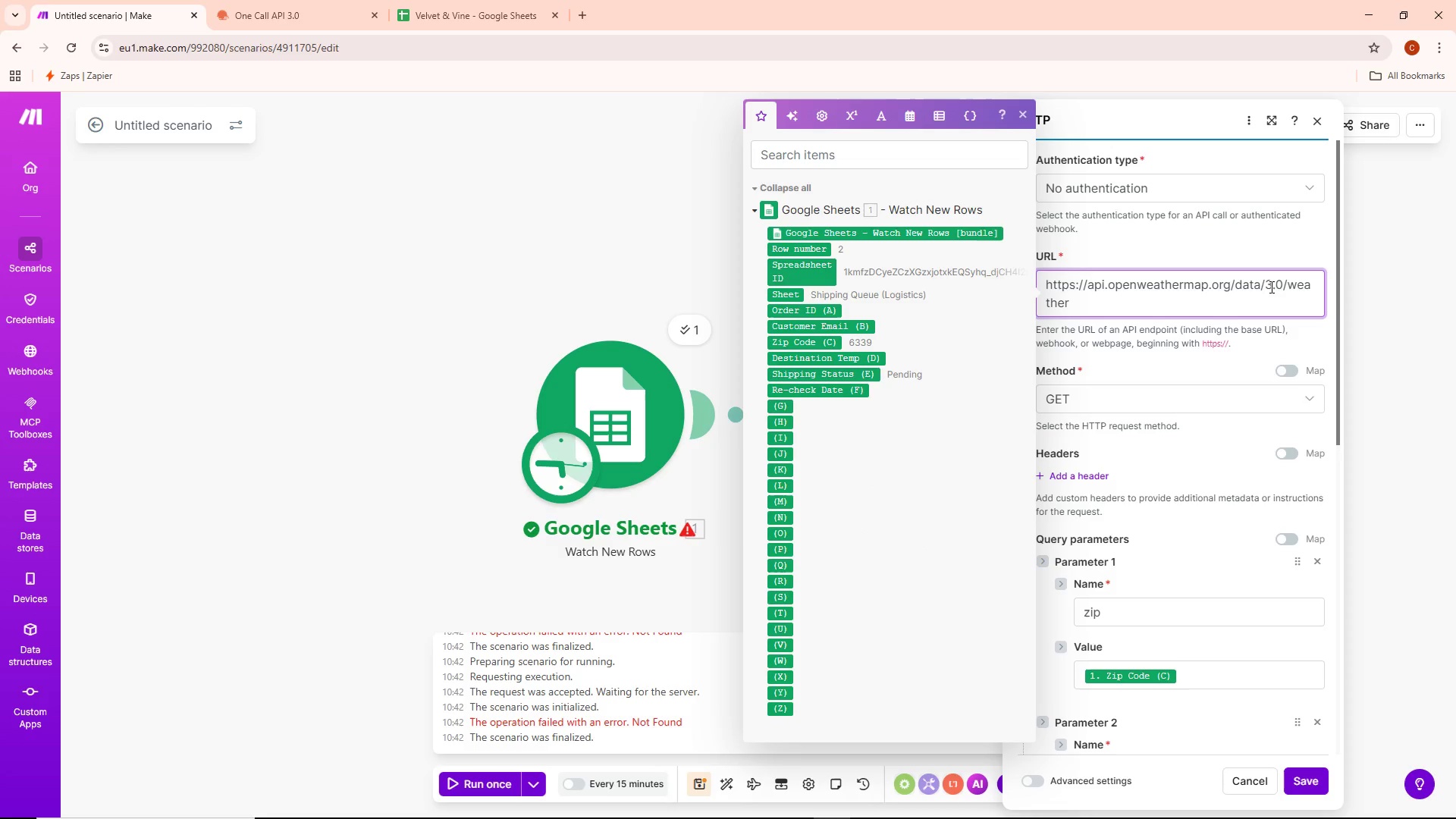 
key(Backspace)
 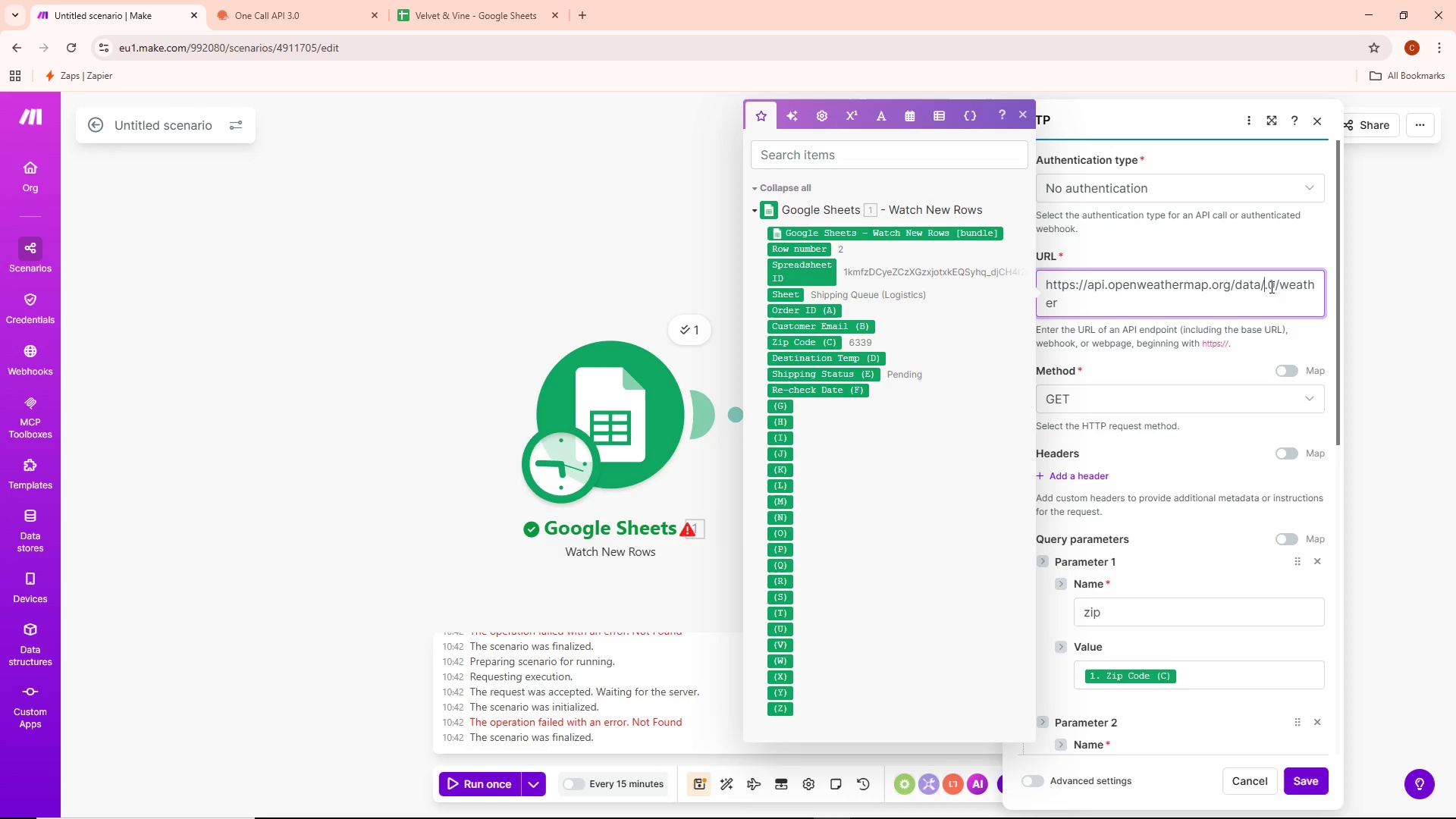 
key(2)
 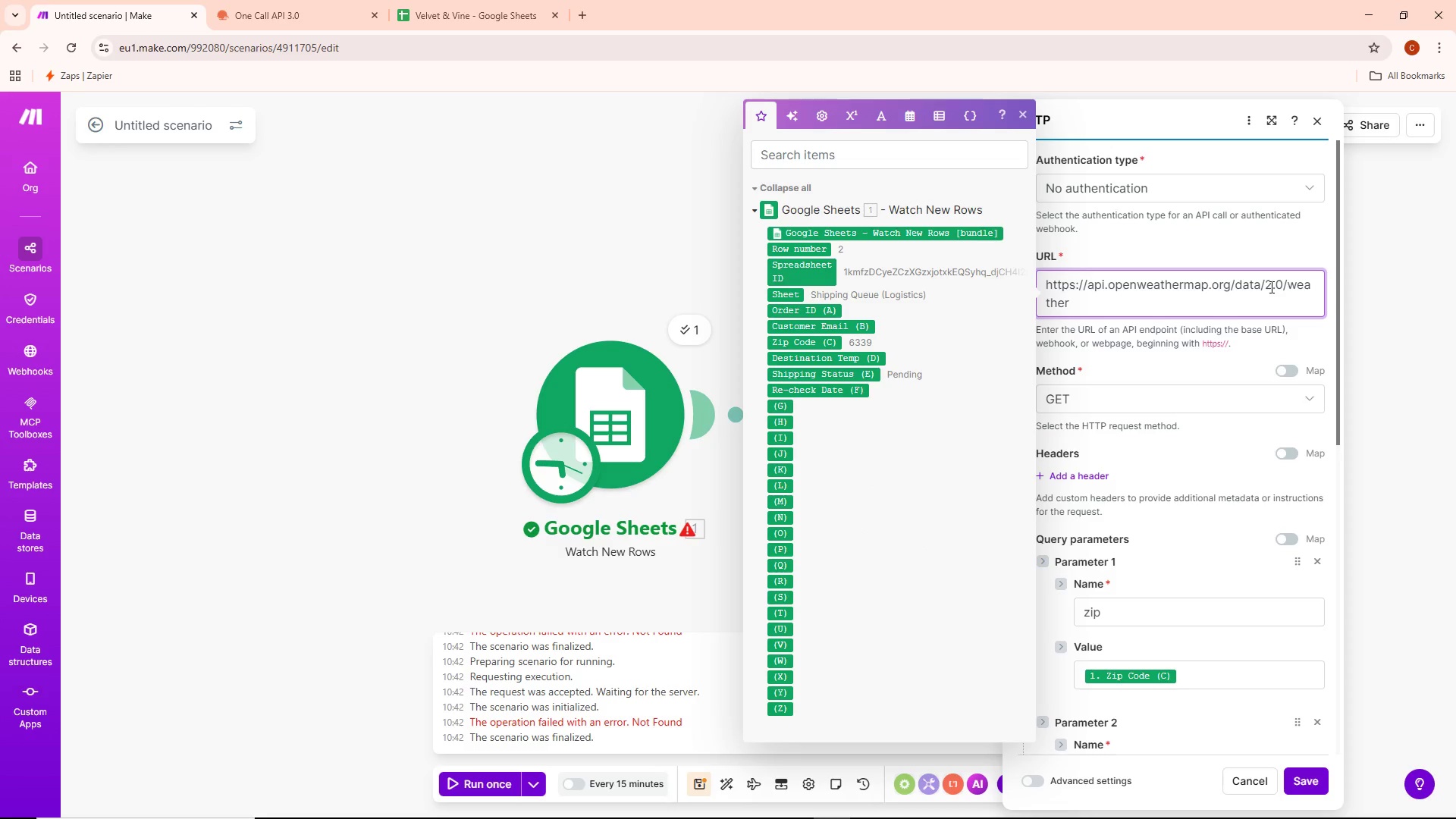 
key(ArrowRight)
 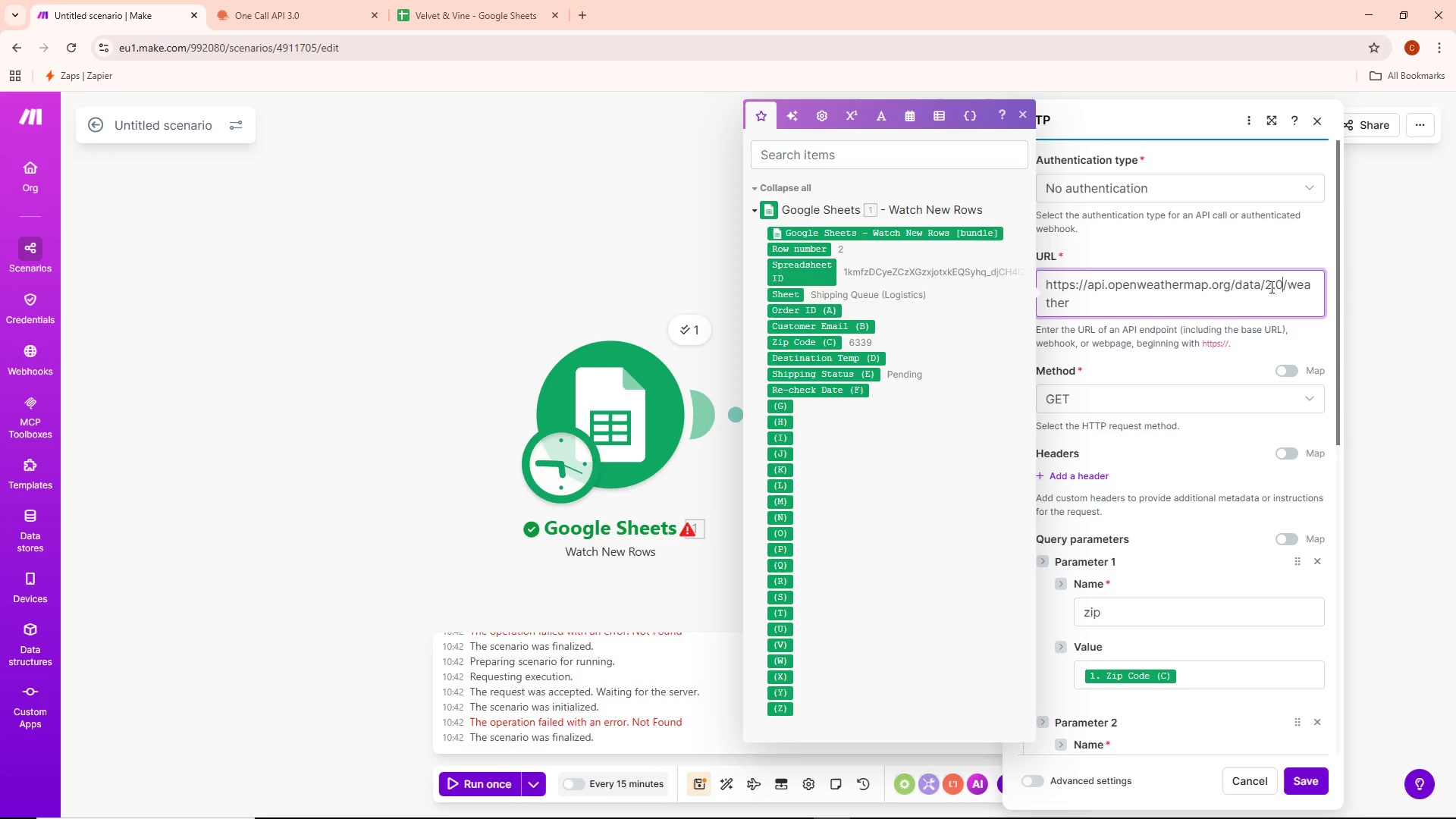 
key(ArrowRight)
 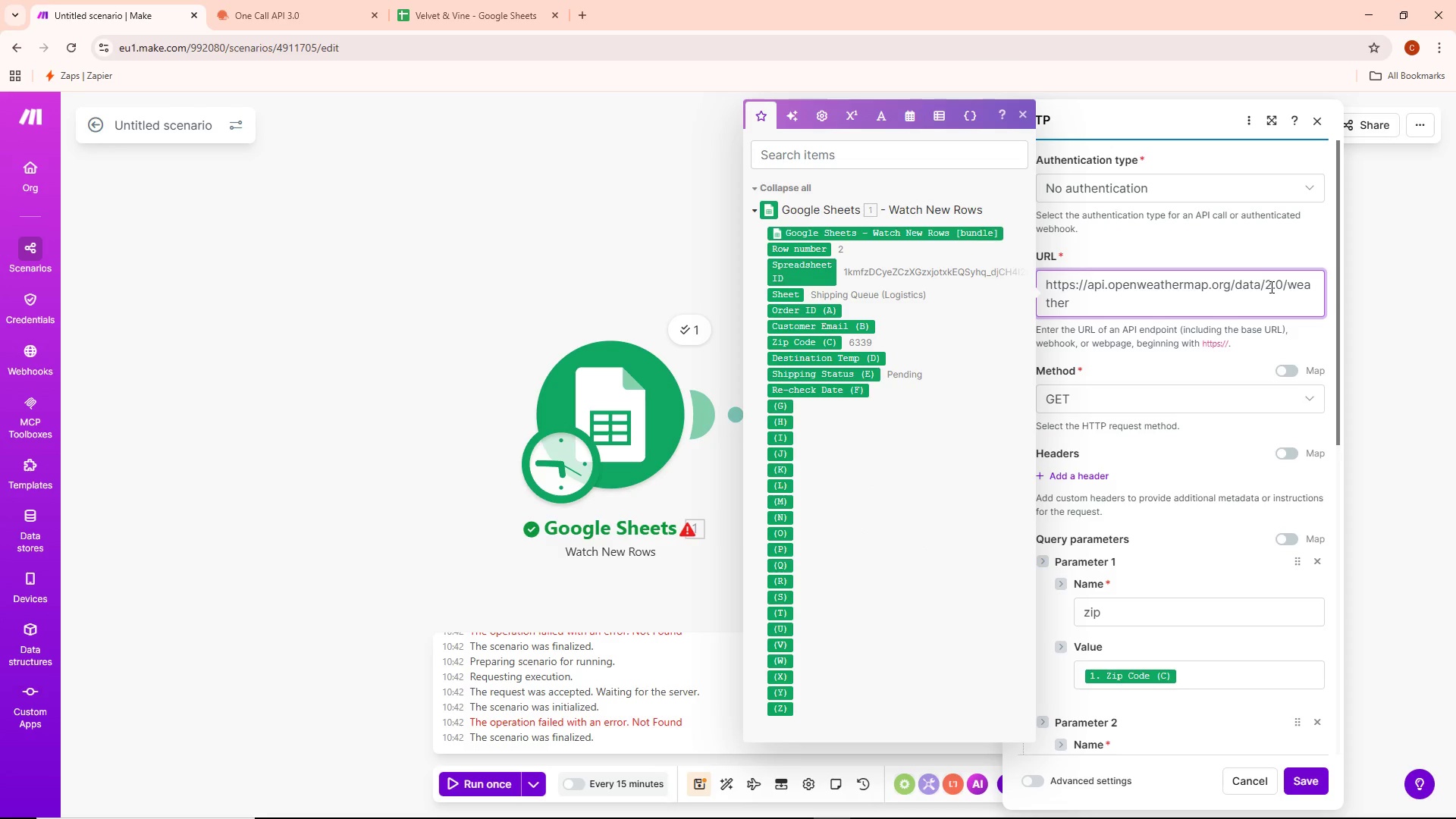 
key(Backspace)
 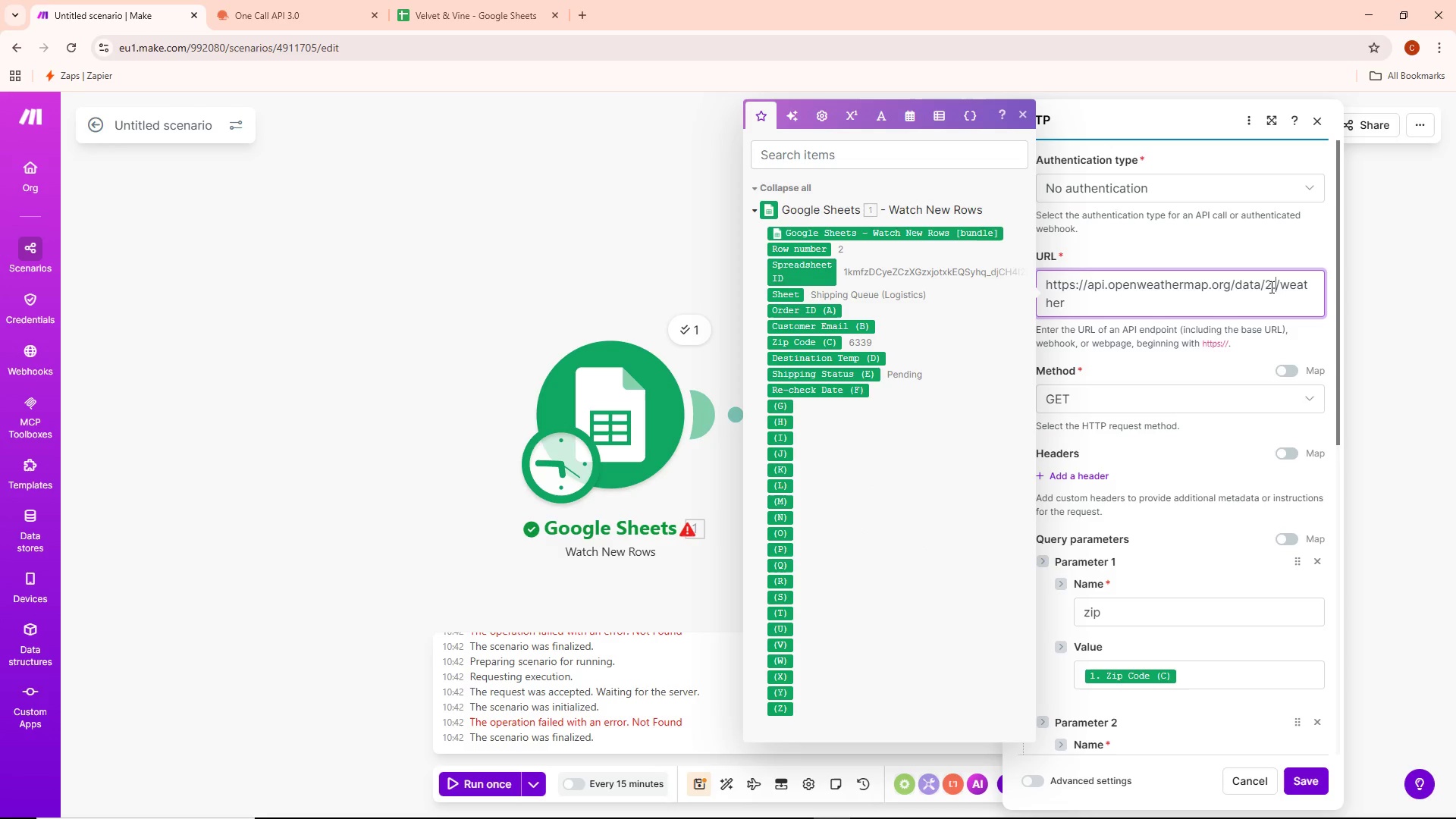 
key(5)
 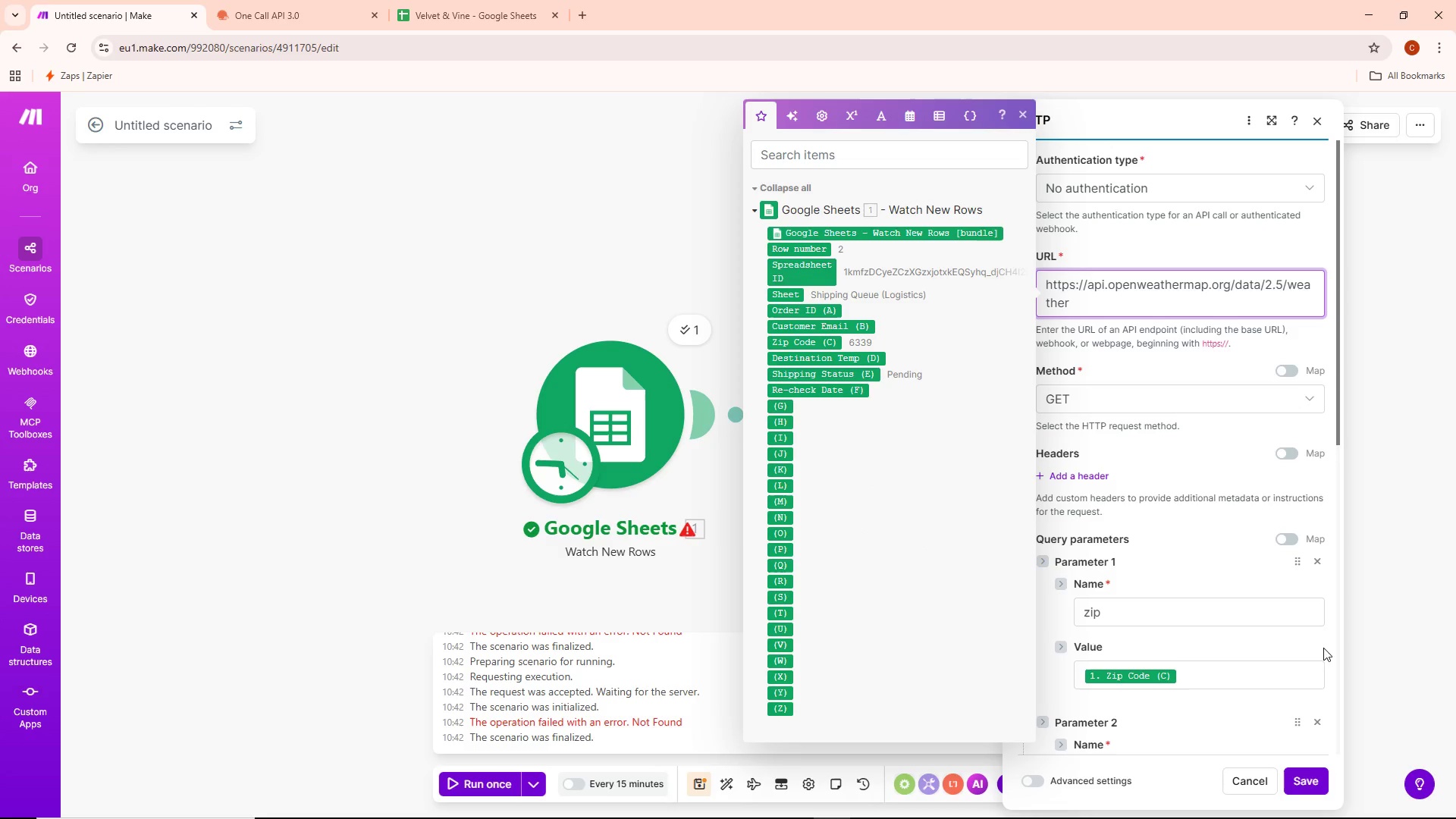 
left_click([1308, 779])
 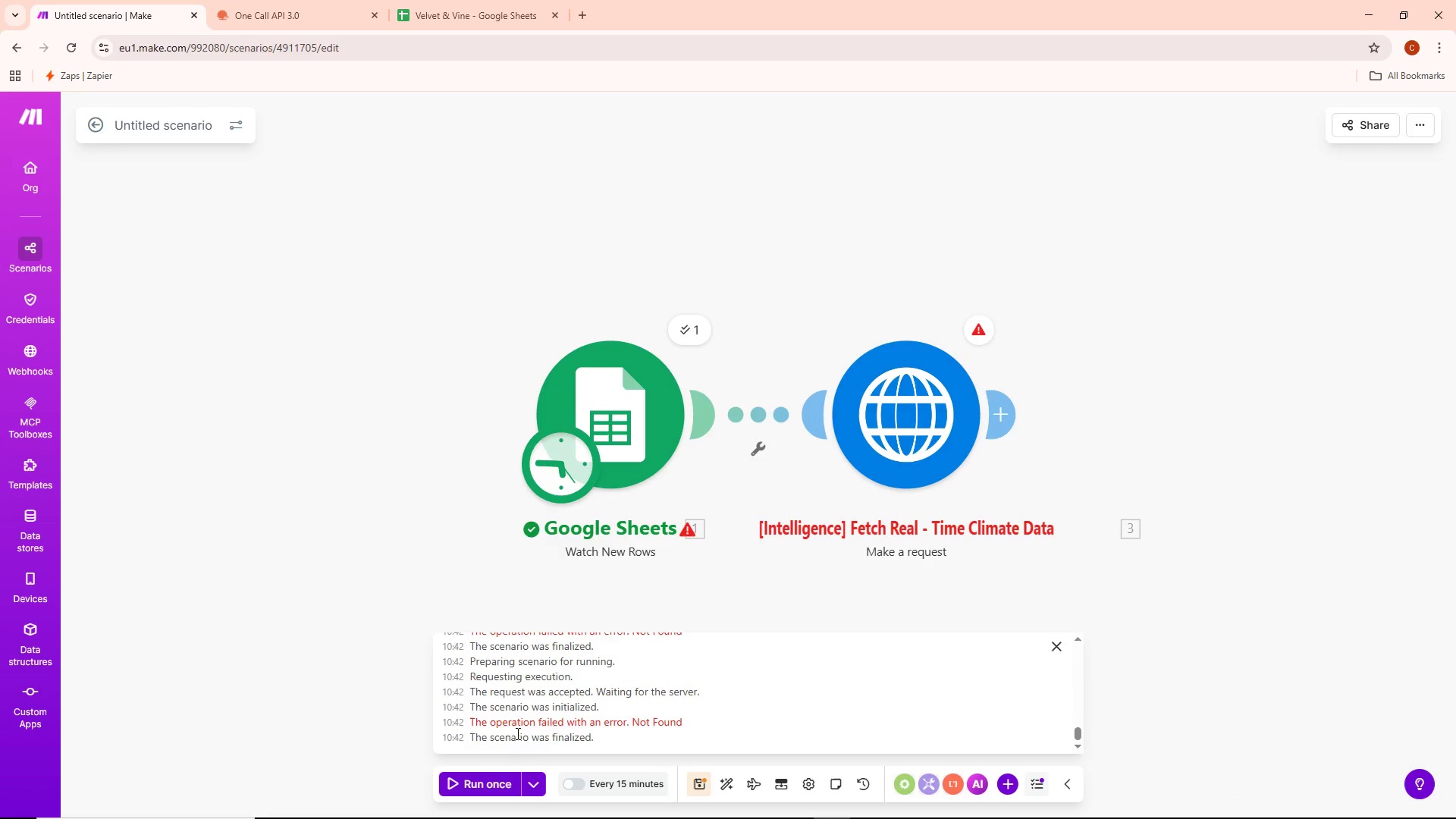 
left_click([497, 786])
 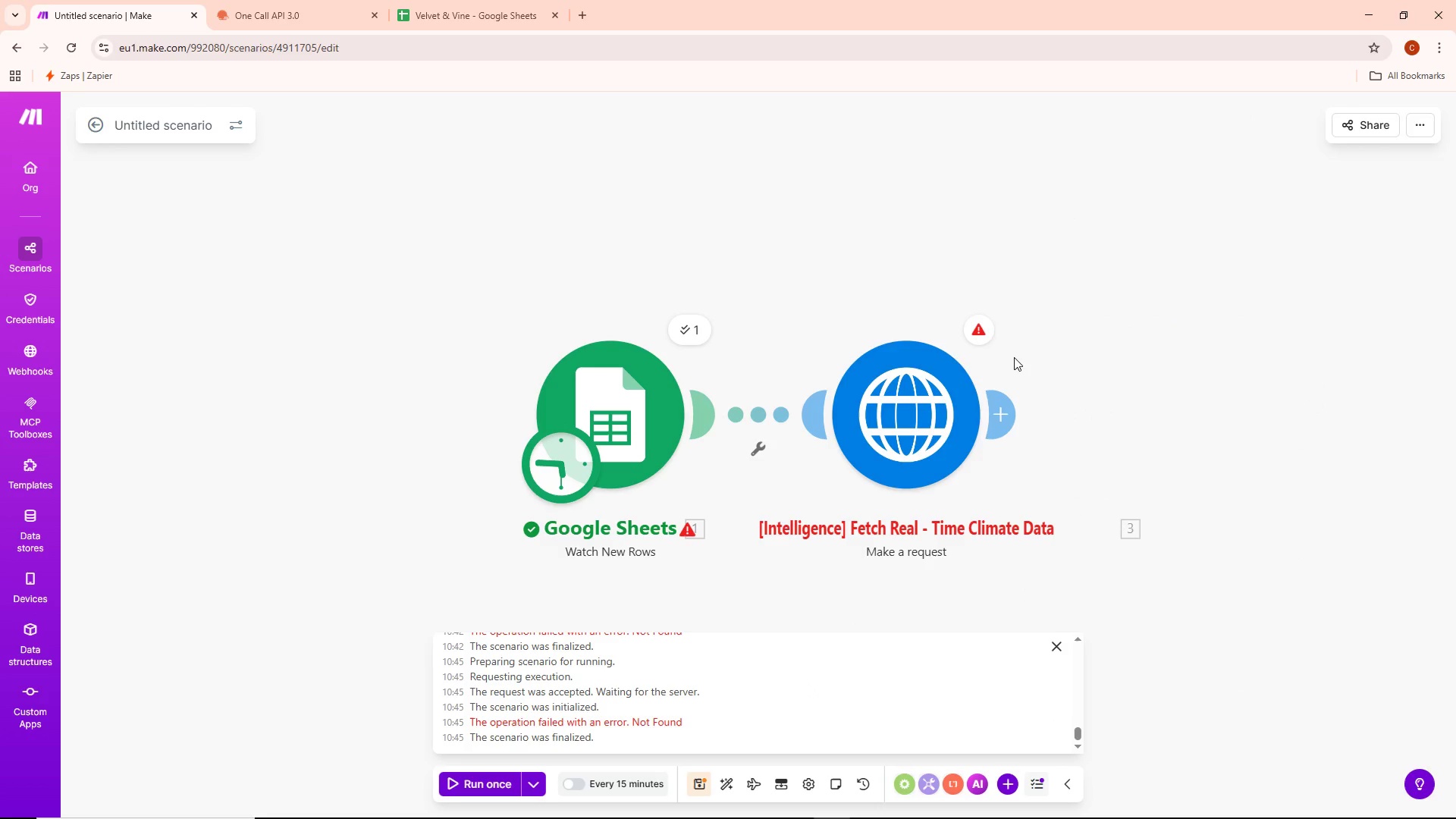 
wait(7.52)
 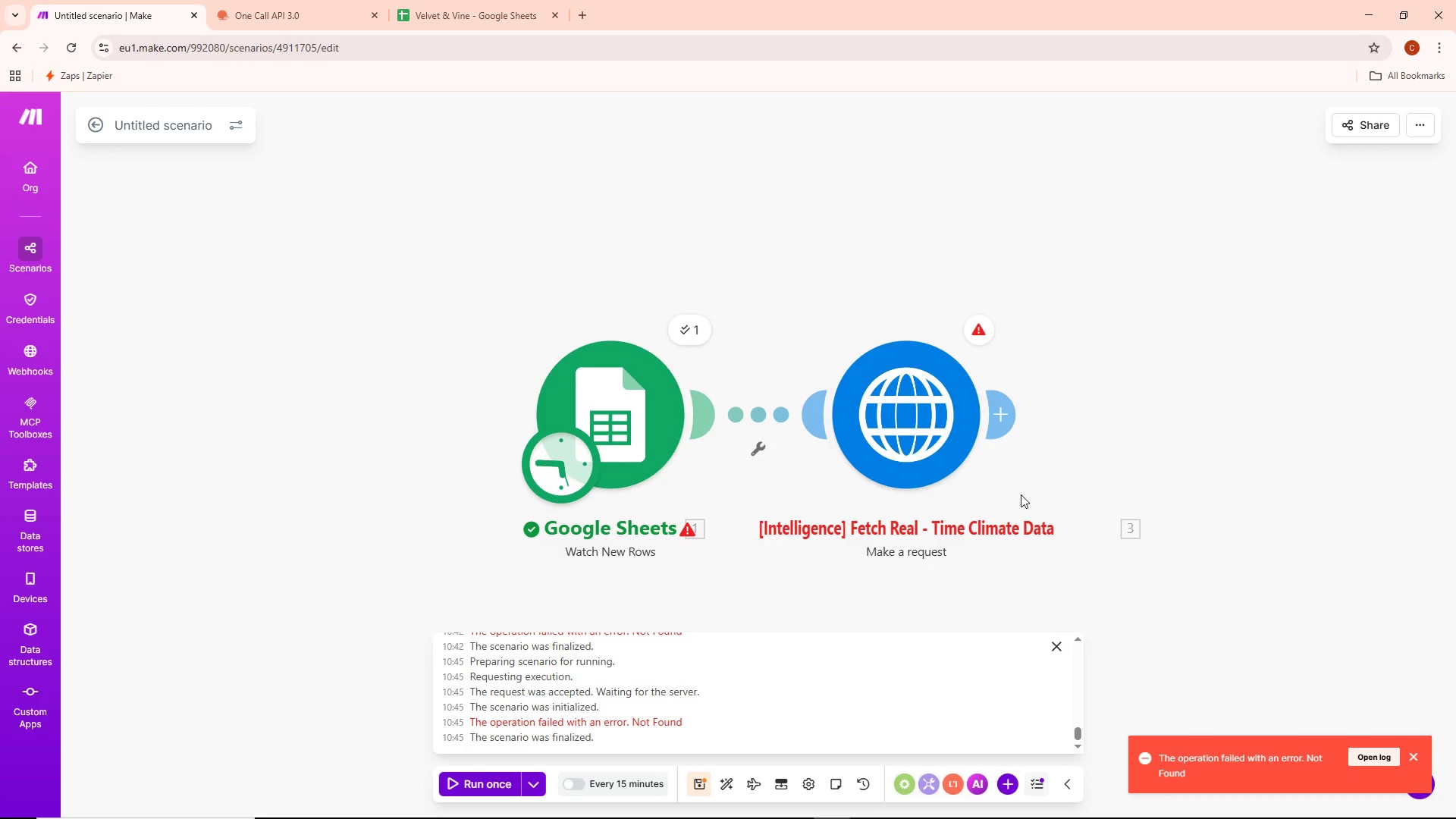 
left_click([980, 330])
 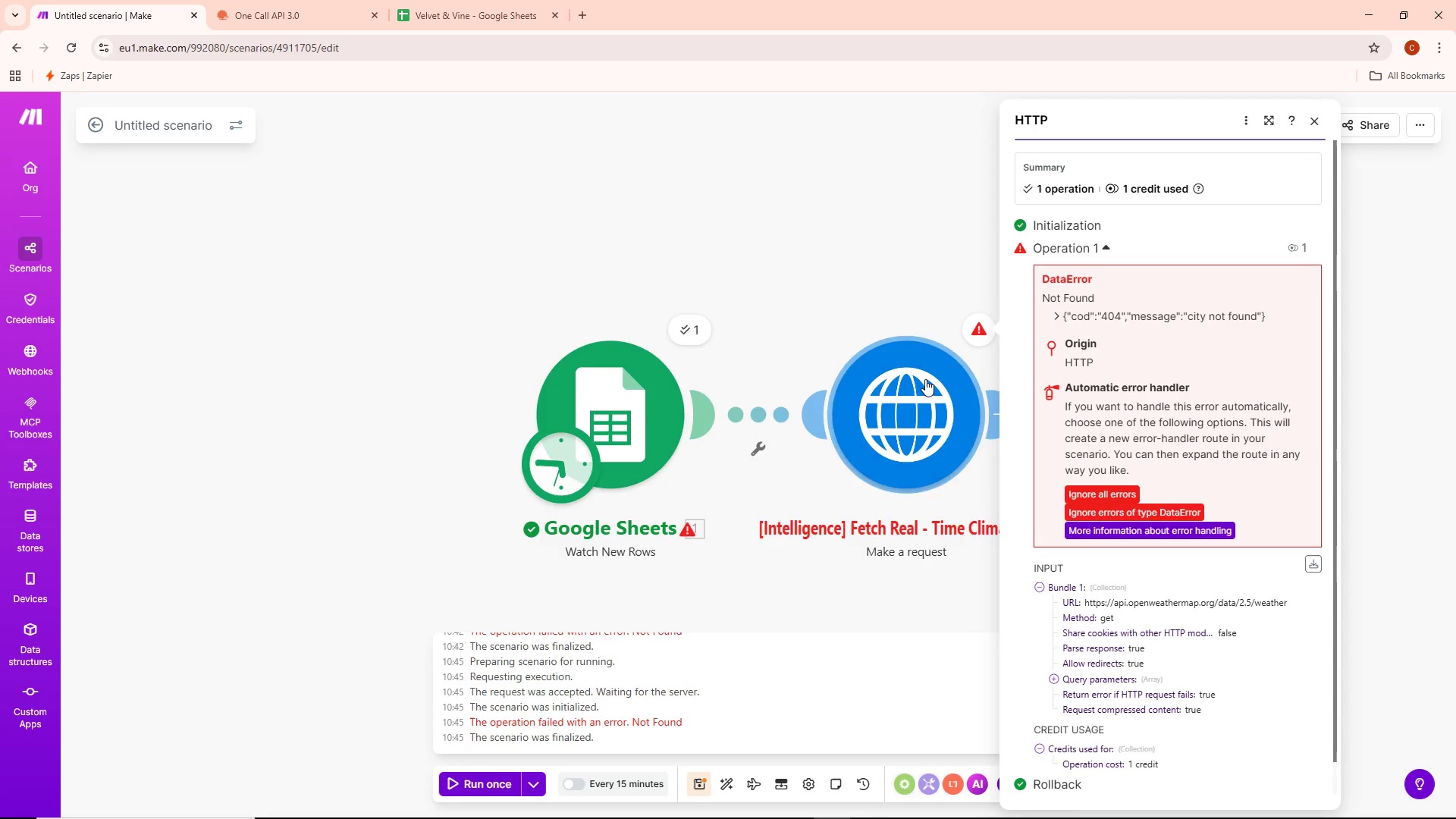 
double_click([924, 381])
 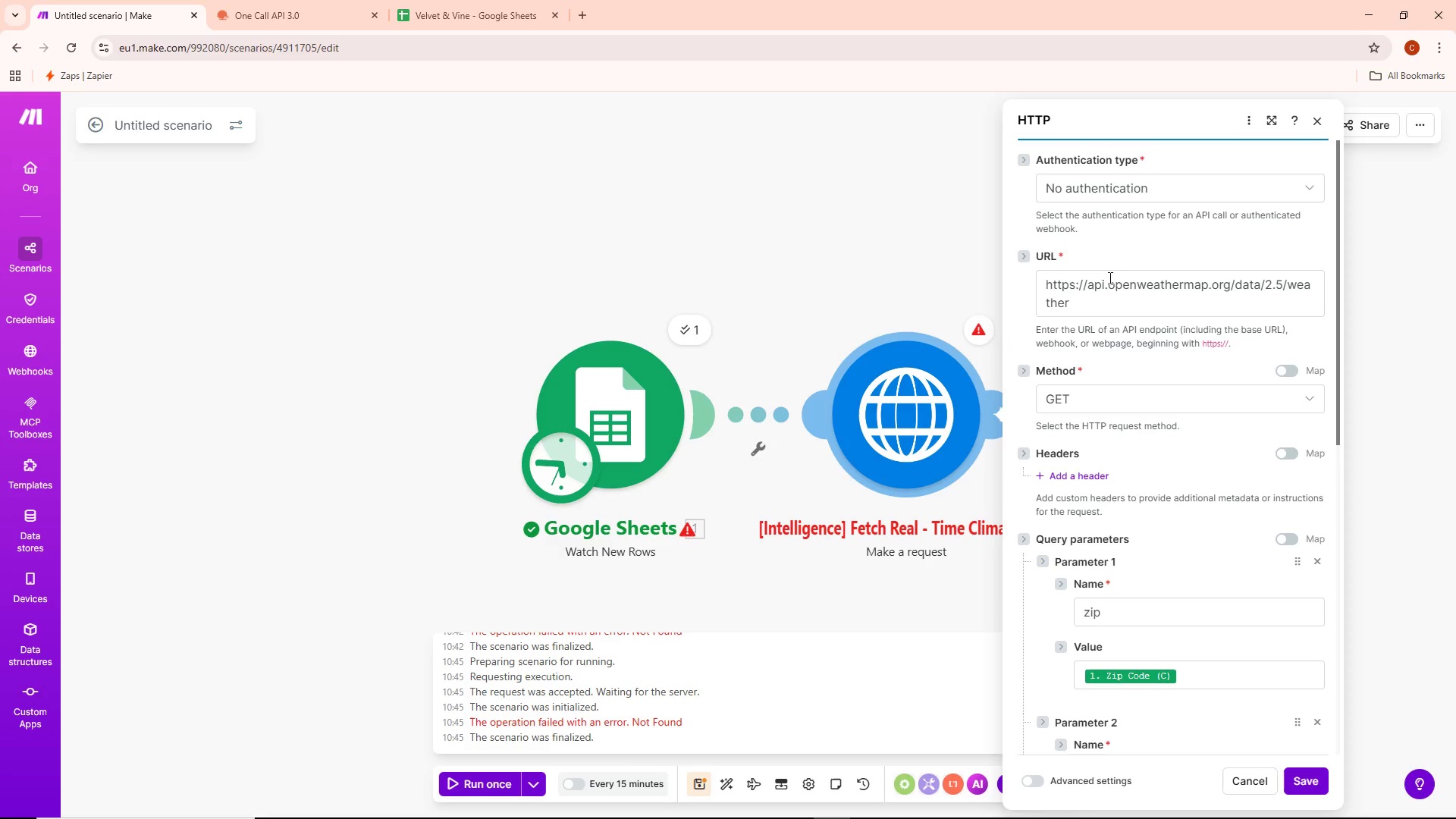 
scroll: coordinate [1141, 254], scroll_direction: up, amount: 5.0
 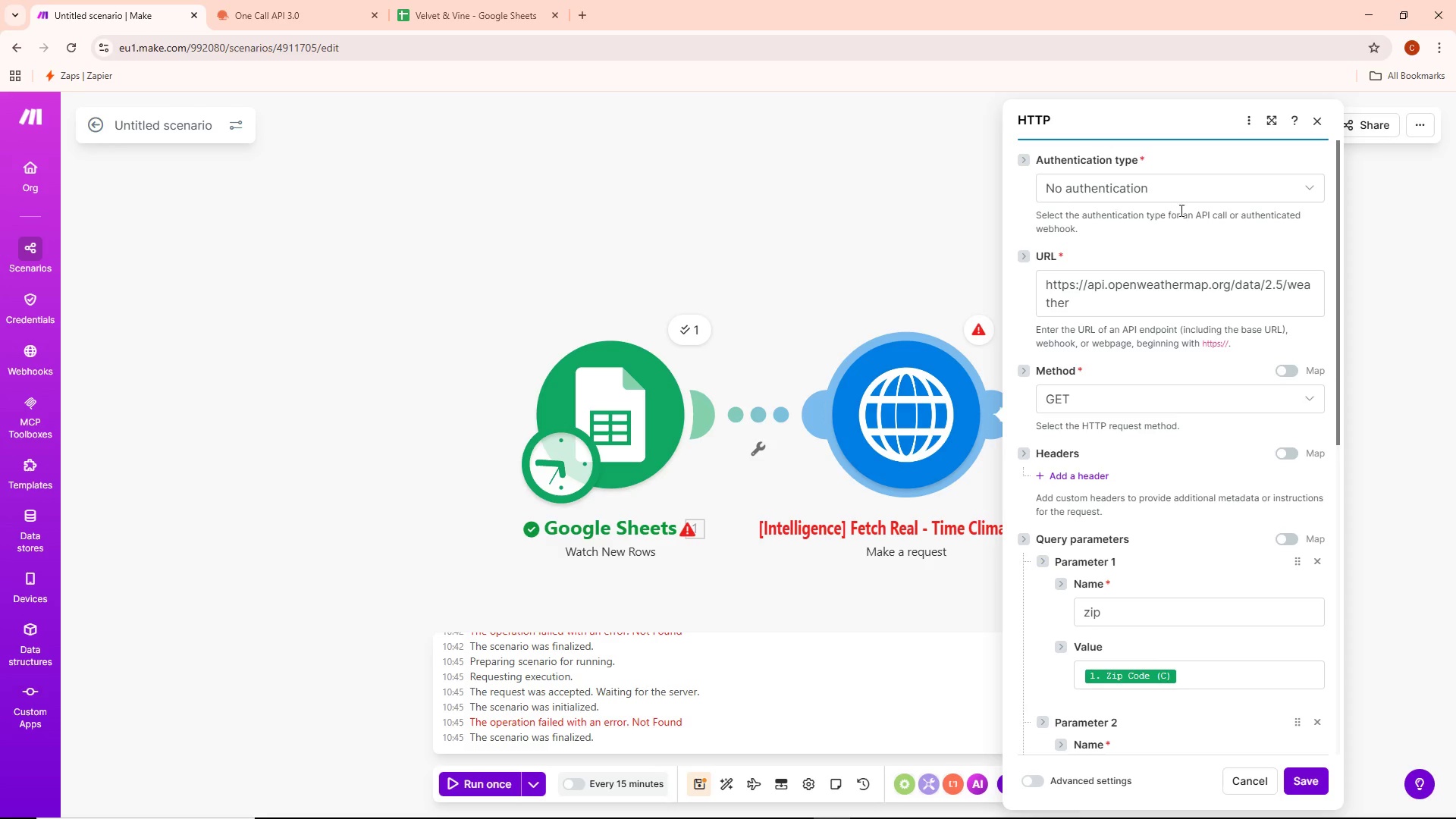 
left_click([1188, 199])
 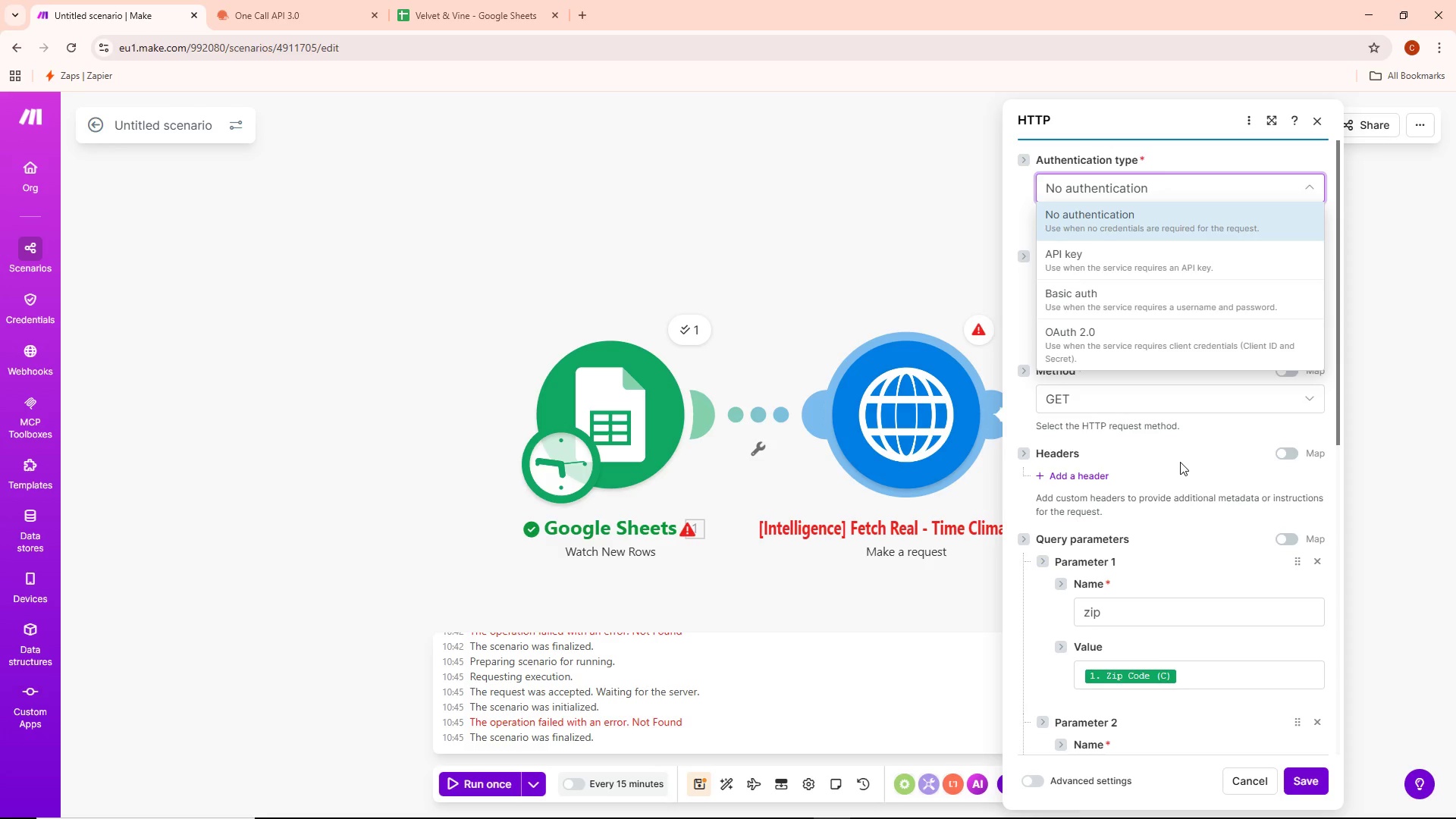 
wait(43.59)
 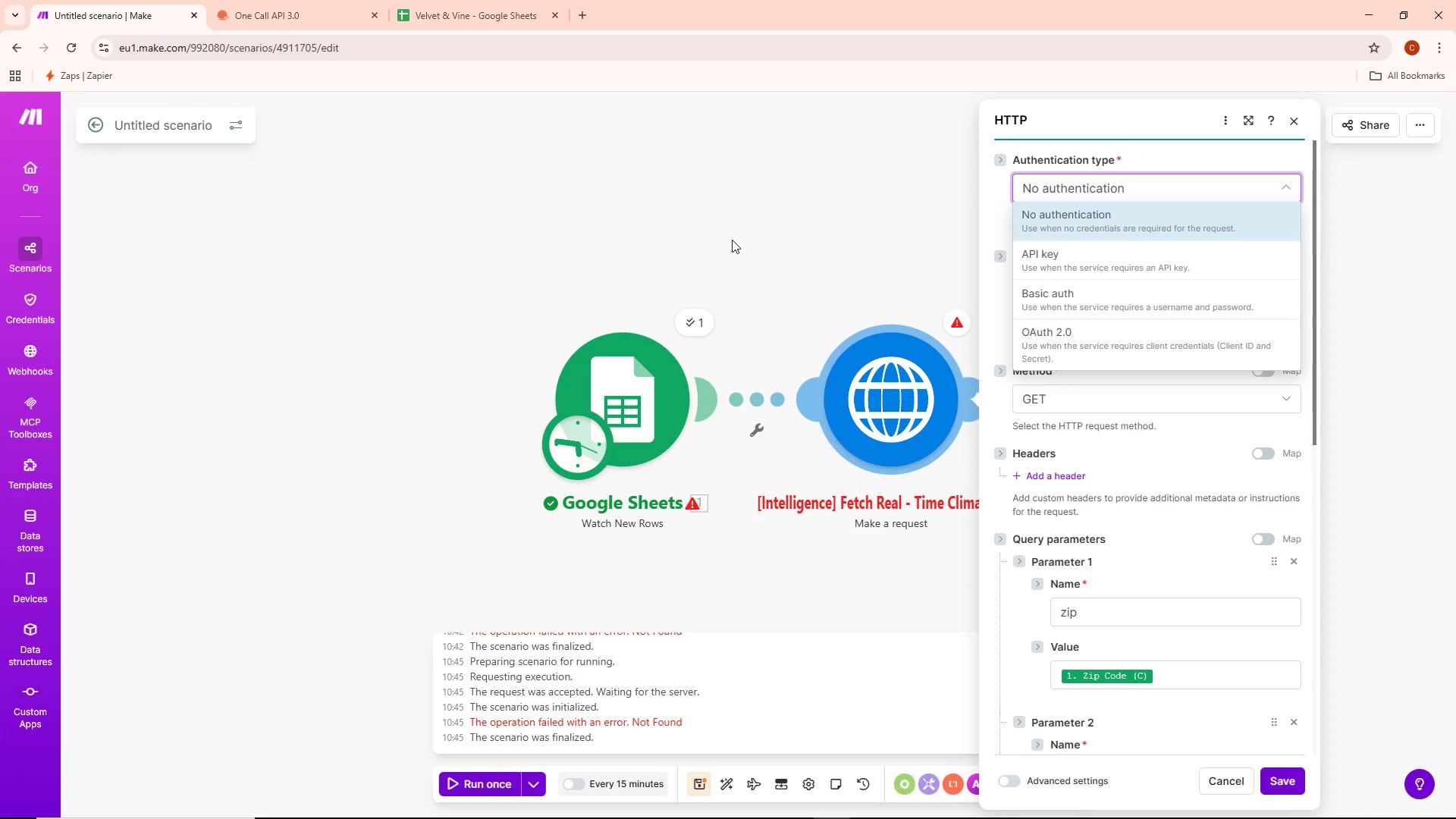 
left_click_drag(start_coordinate=[723, 236], to_coordinate=[506, 266])
 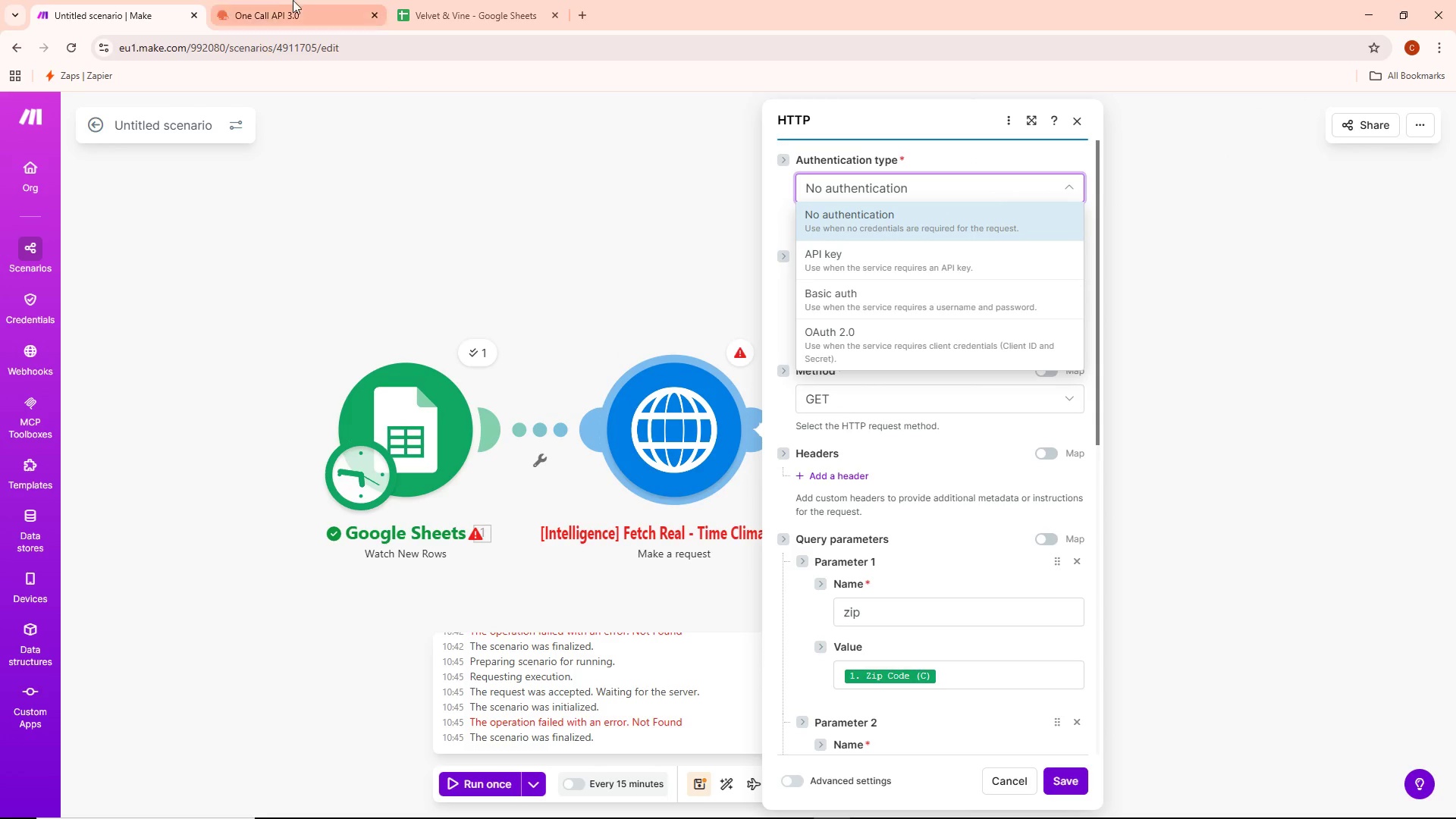 
scroll: coordinate [742, 250], scroll_direction: down, amount: 1.0
 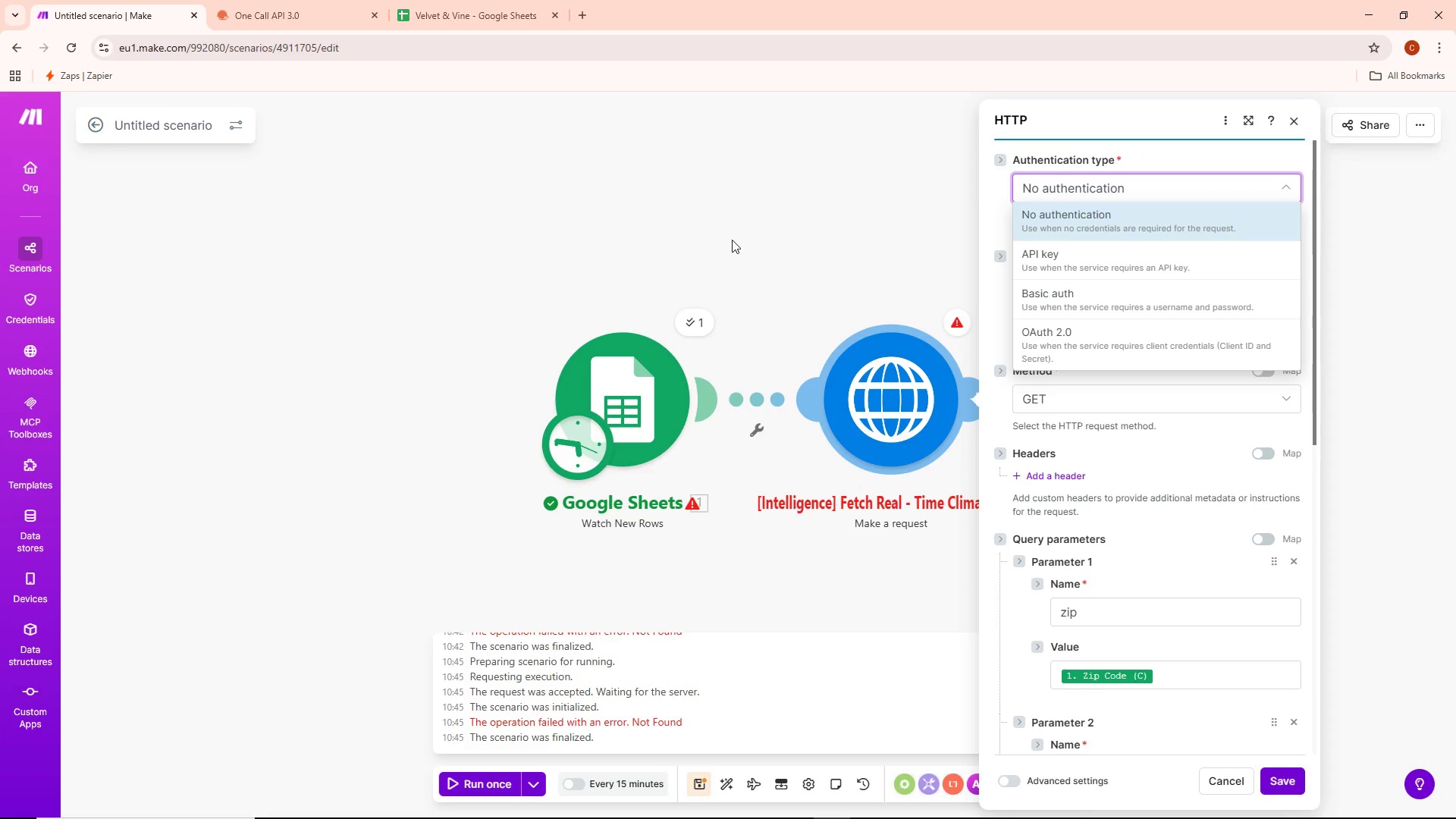 
left_click([274, 0])
 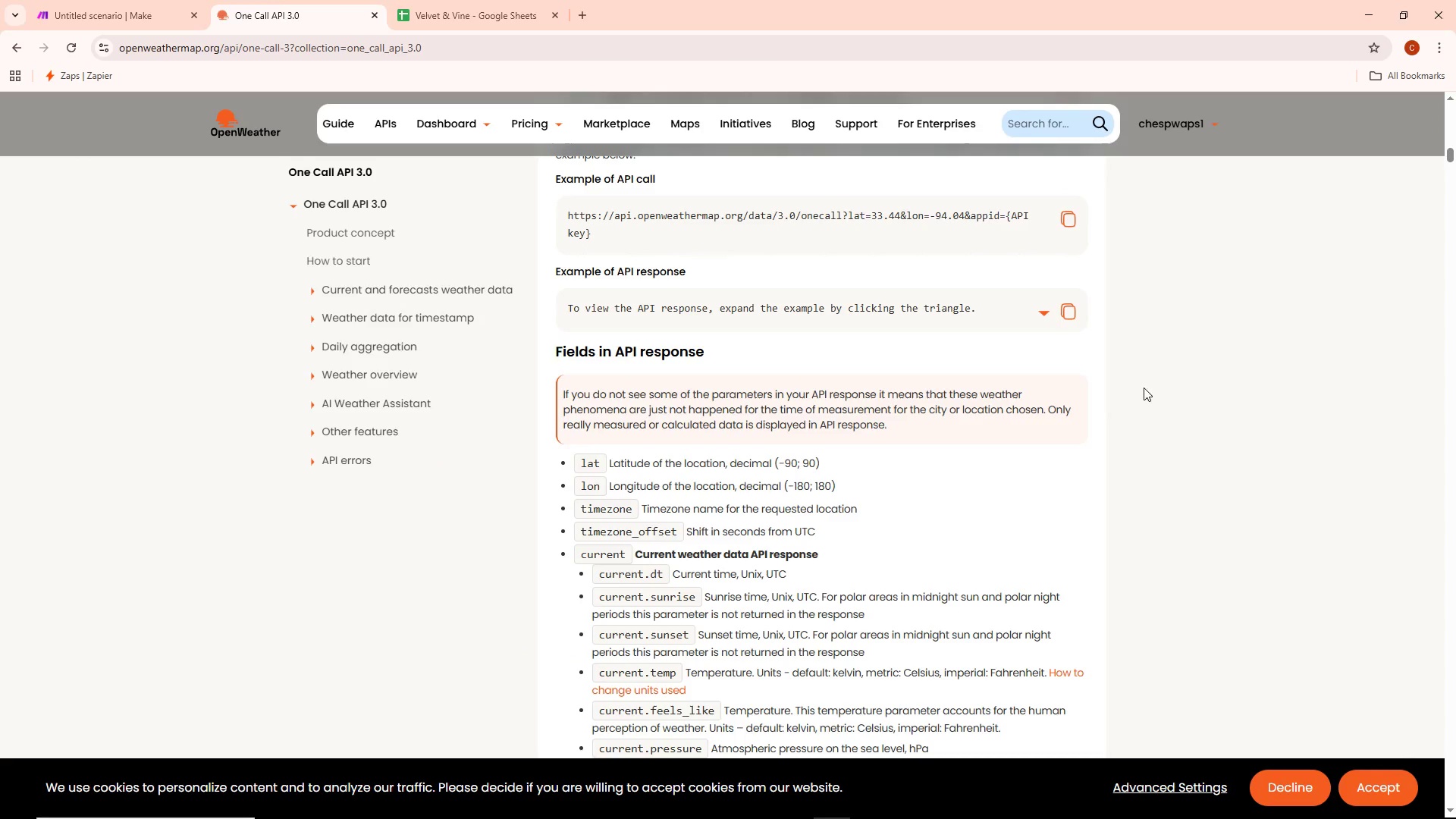 
scroll: coordinate [1157, 397], scroll_direction: down, amount: 1.0
 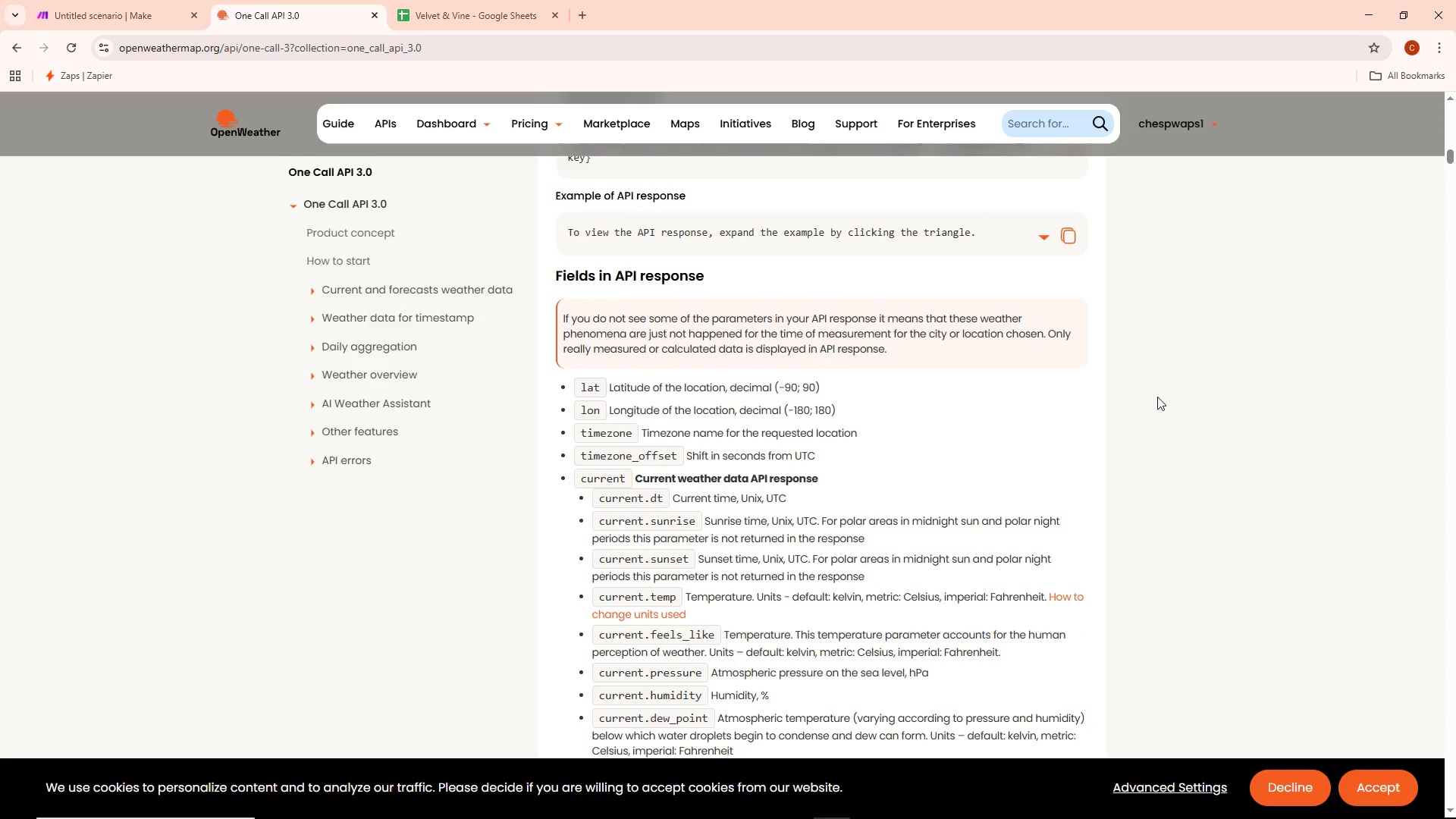 
wait(13.88)
 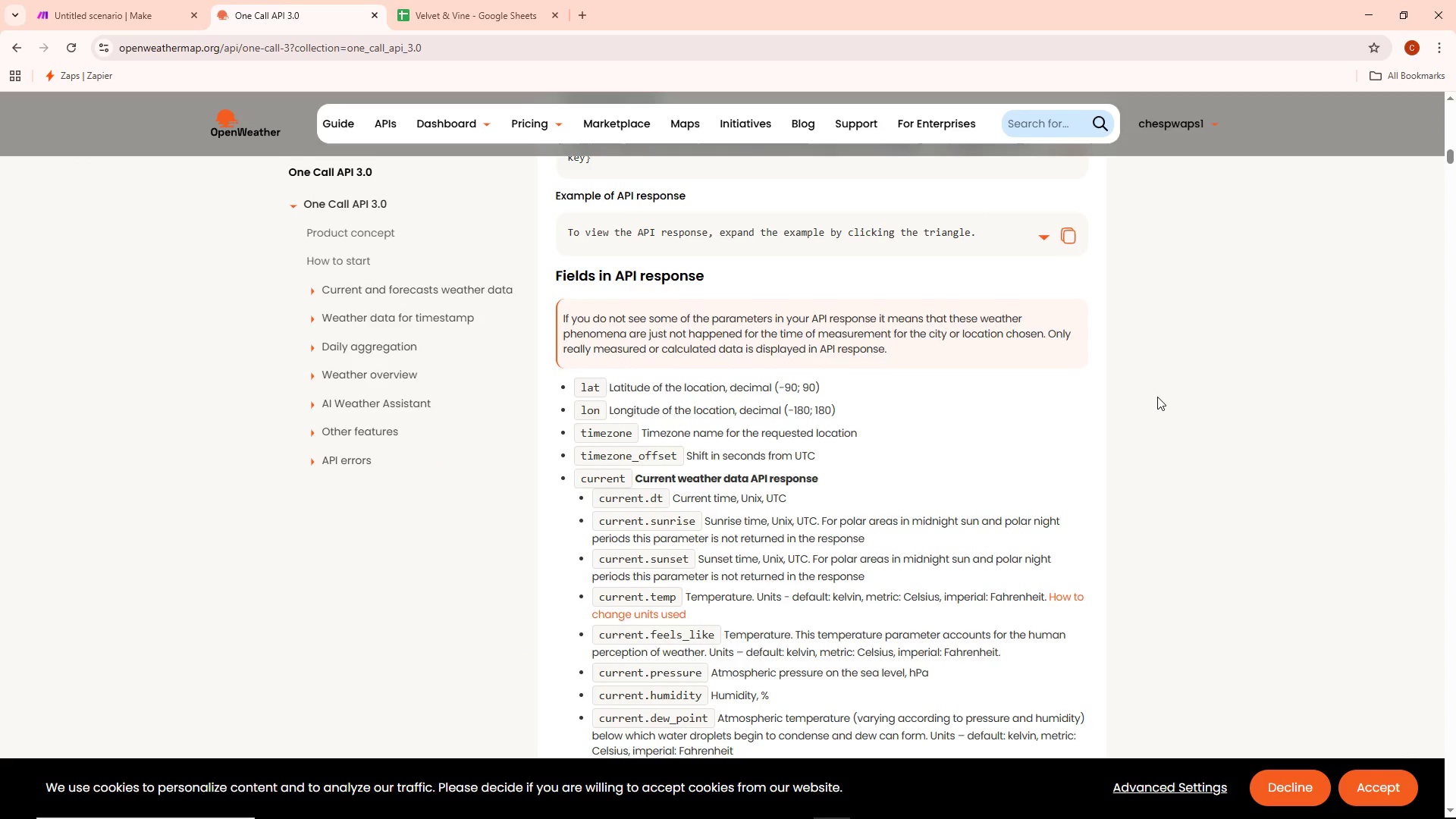 
scroll: coordinate [1180, 404], scroll_direction: down, amount: 2.0
 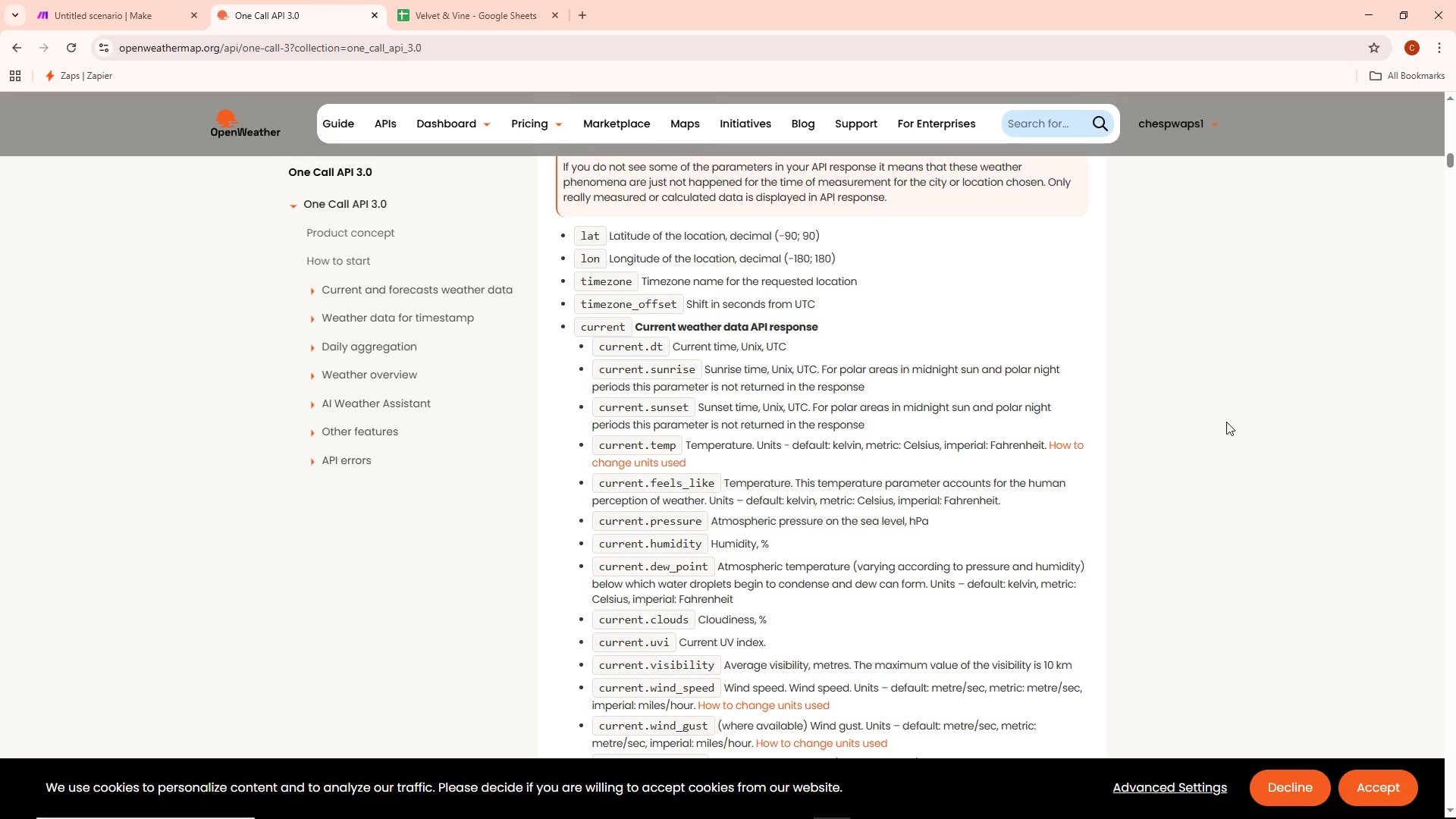 
wait(18.93)
 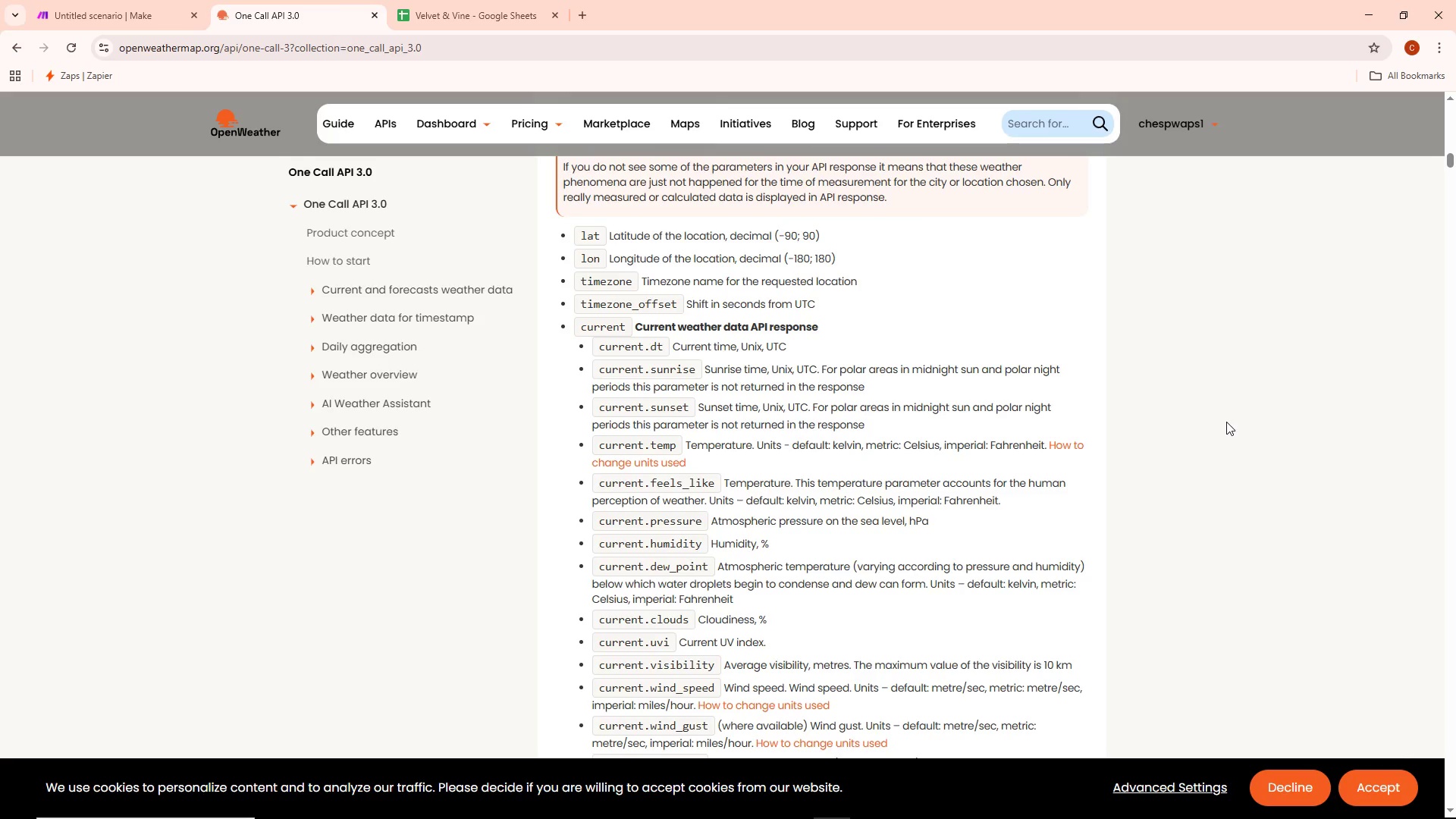 
left_click([96, 9])
 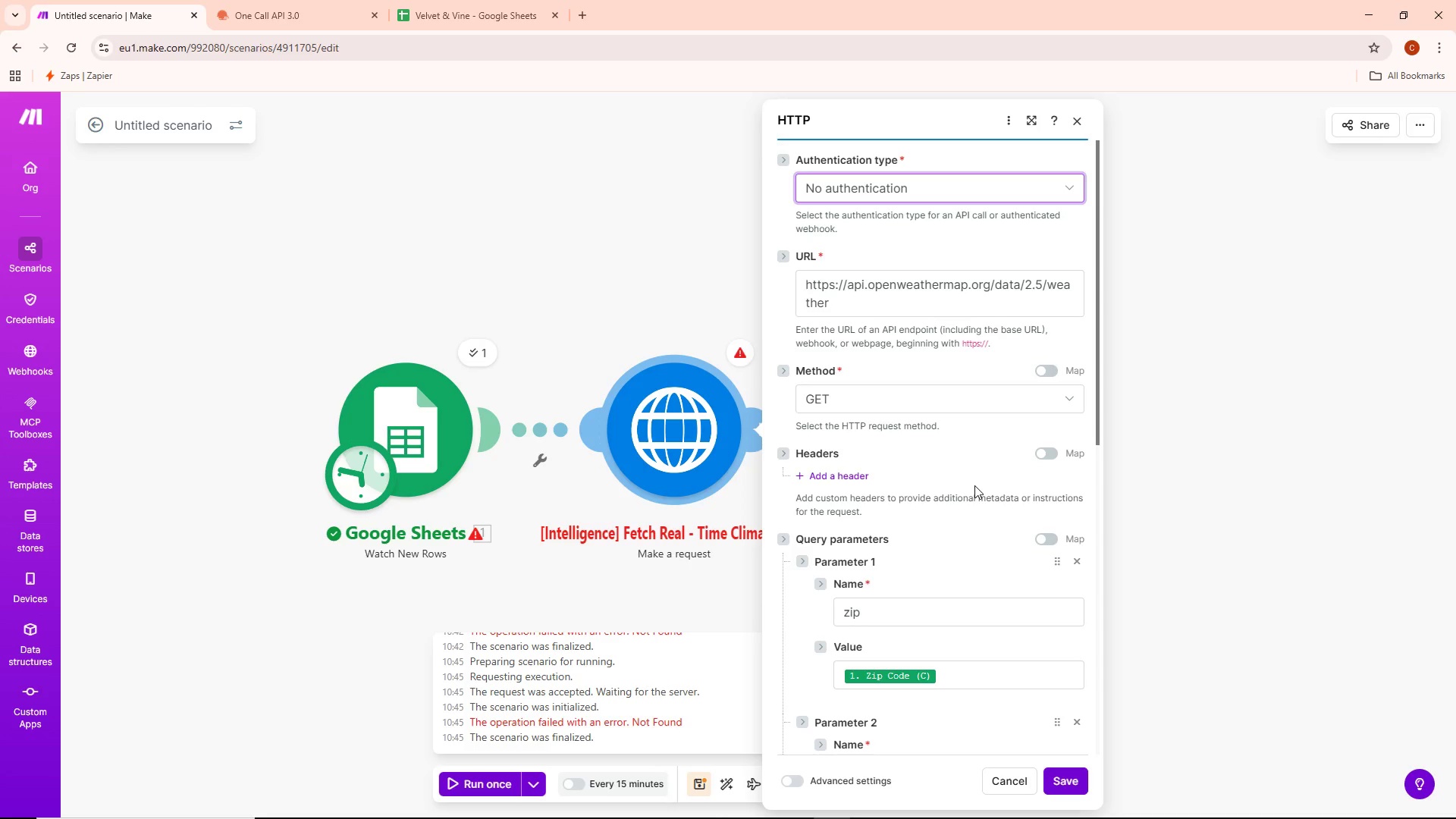 
wait(12.94)
 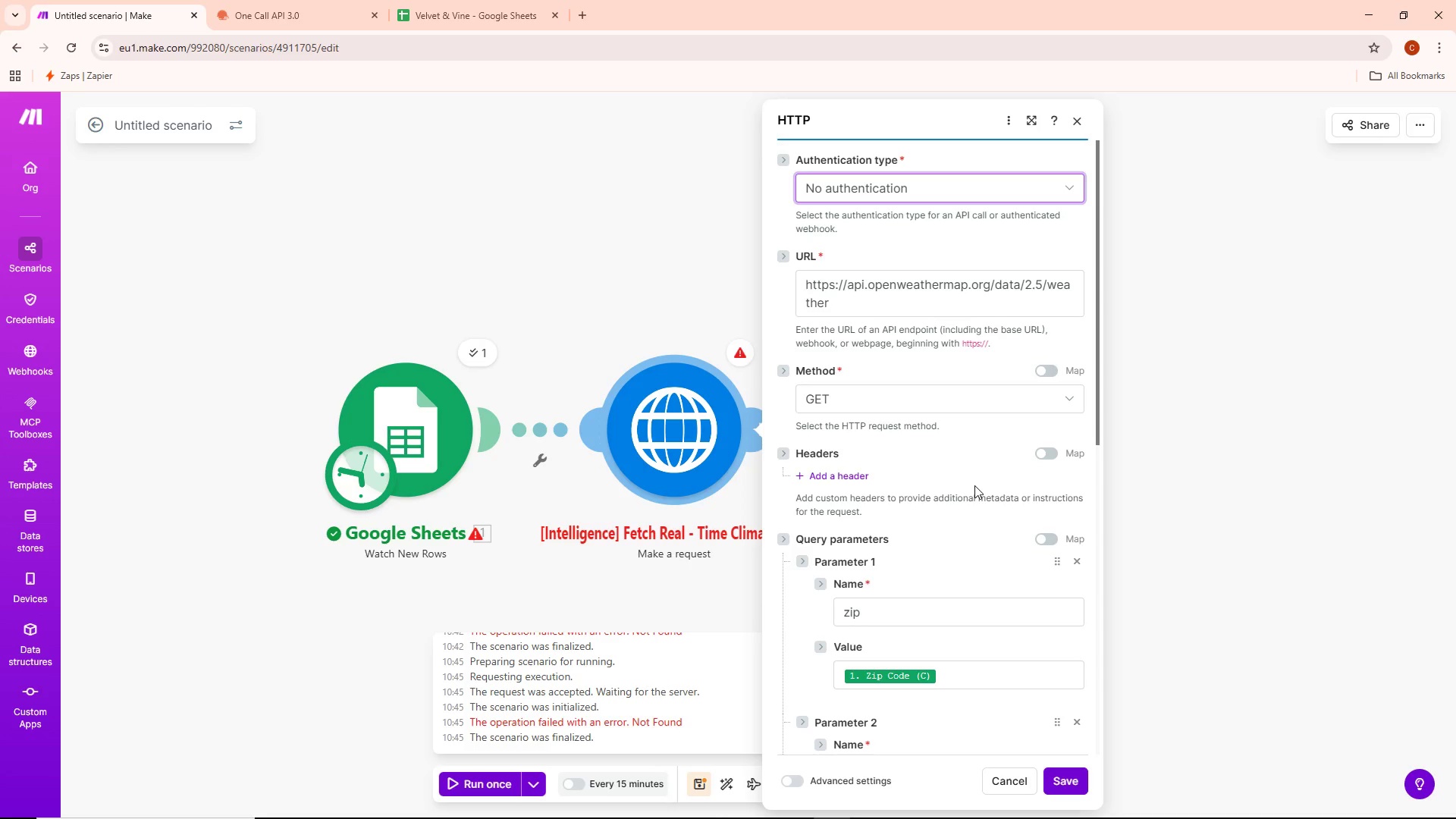 
left_click([900, 620])
 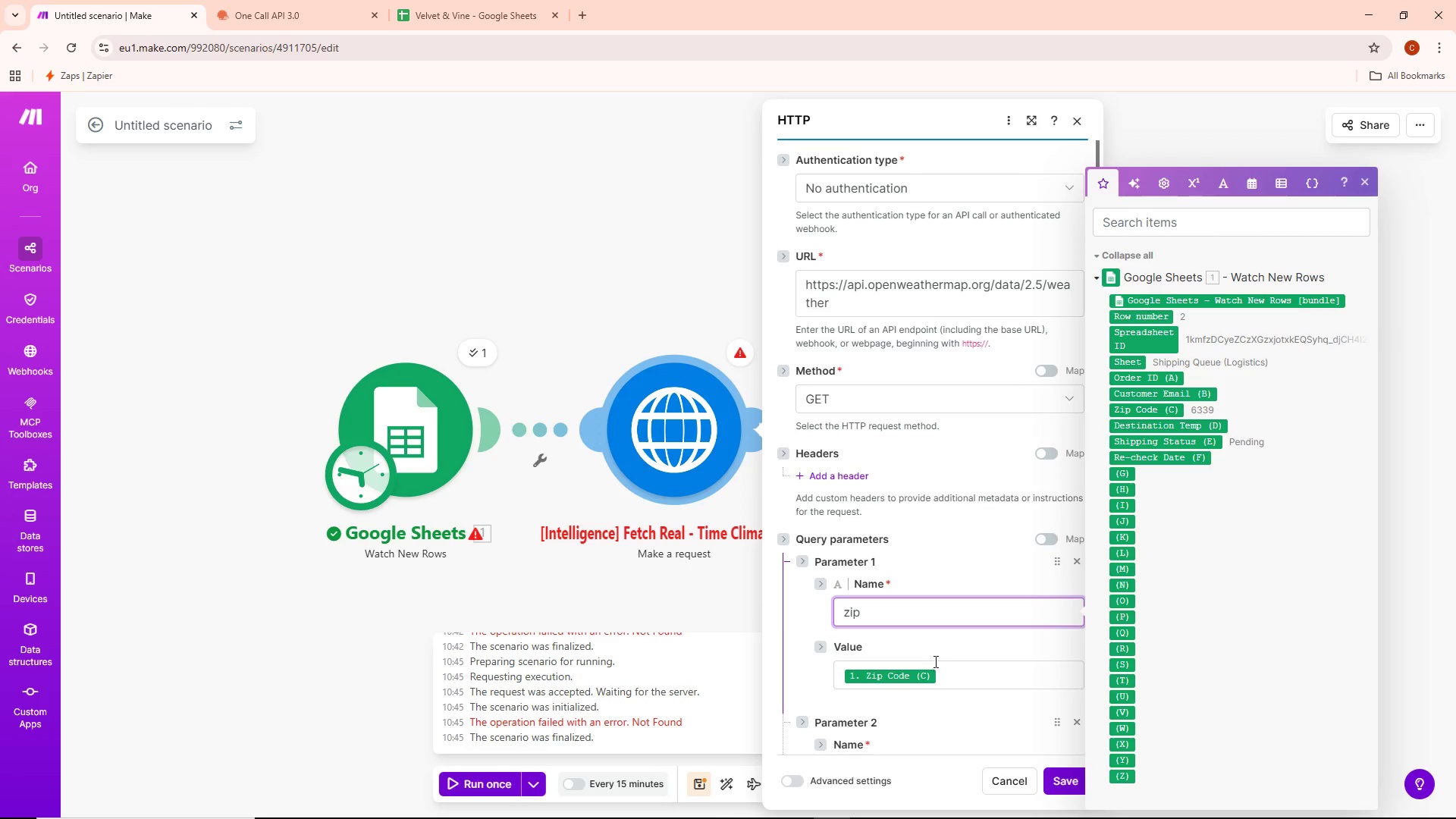 
left_click([960, 680])
 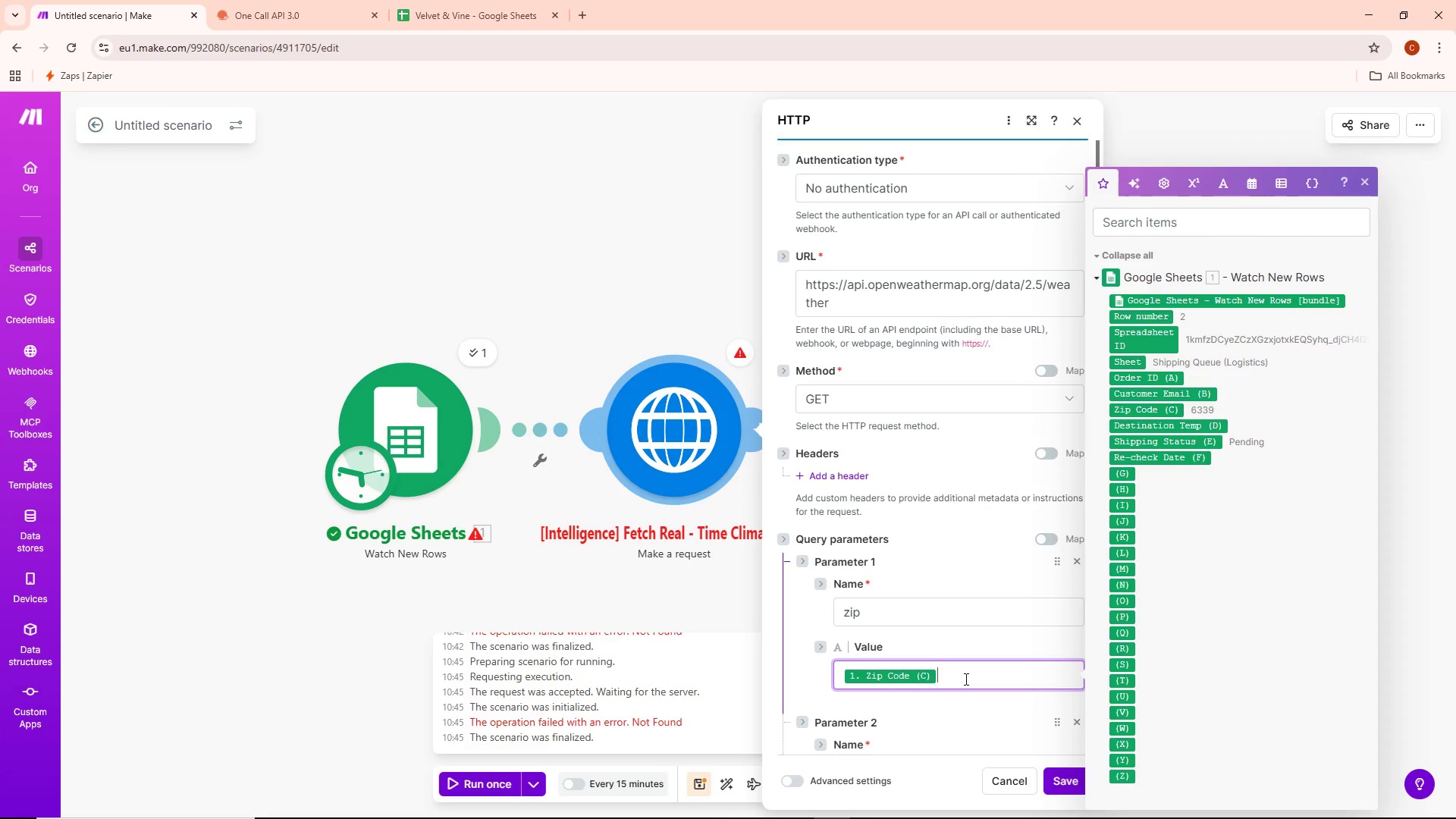 
key(Comma)
 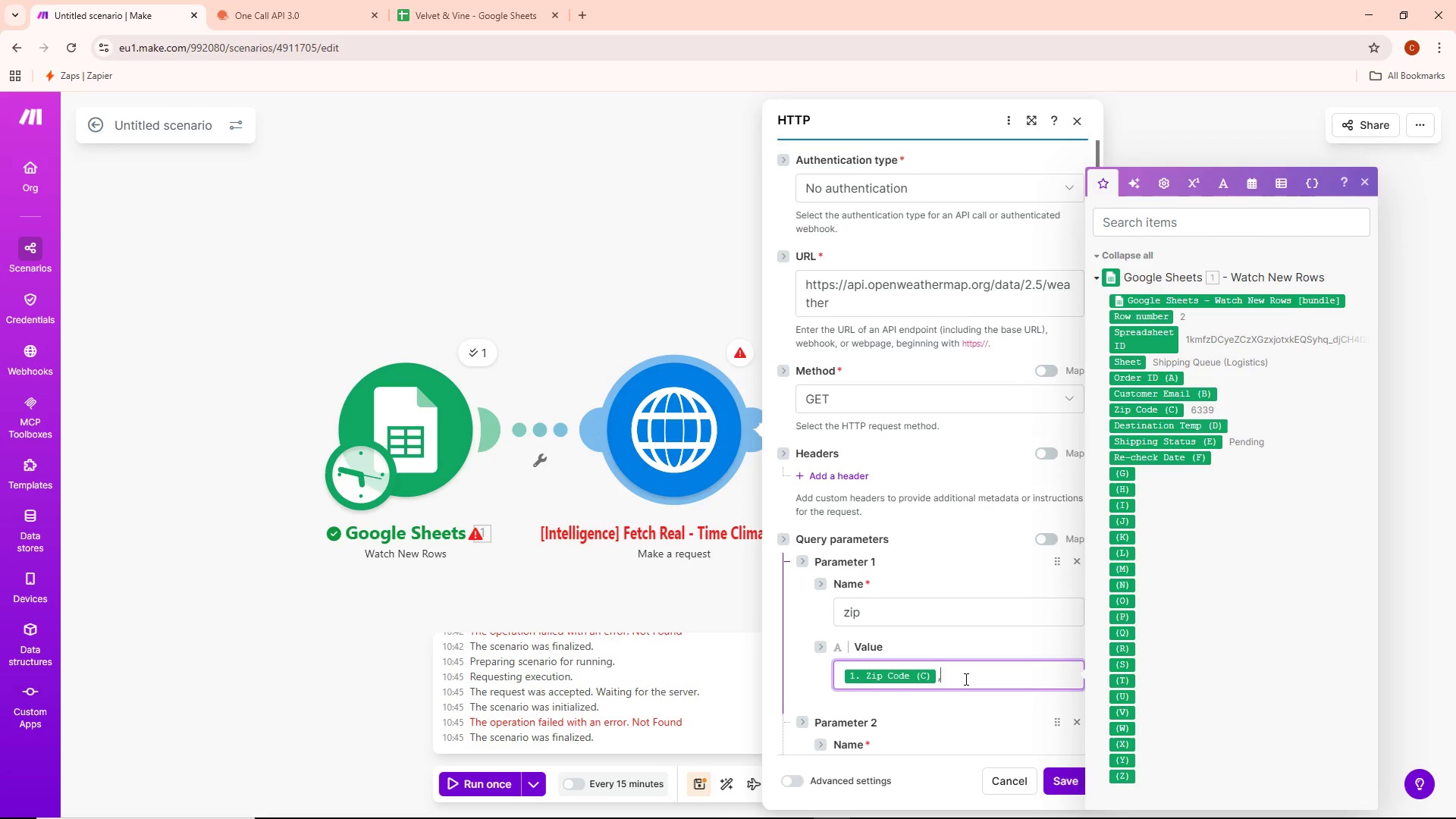 
type(us)
 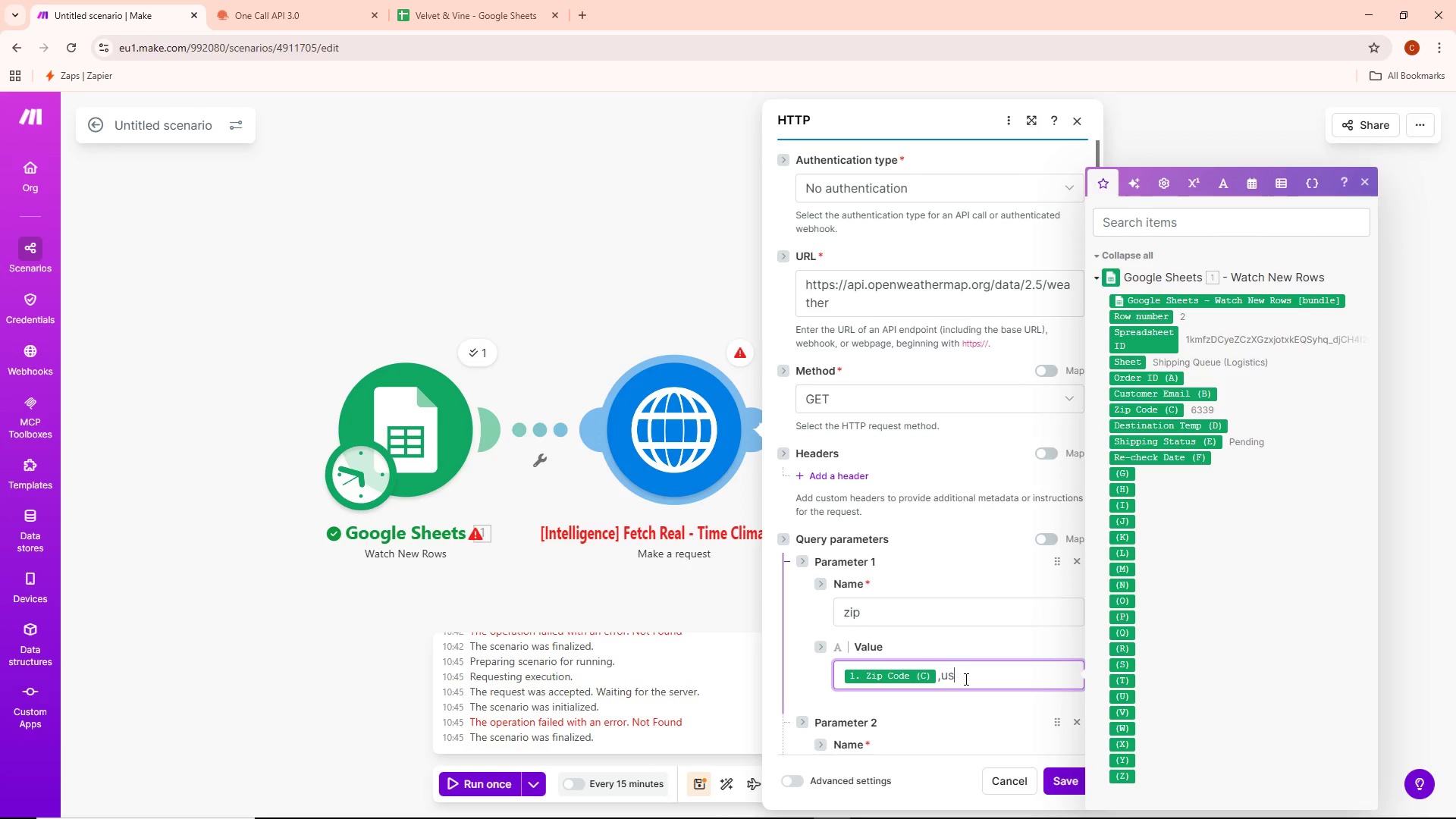 
wait(26.36)
 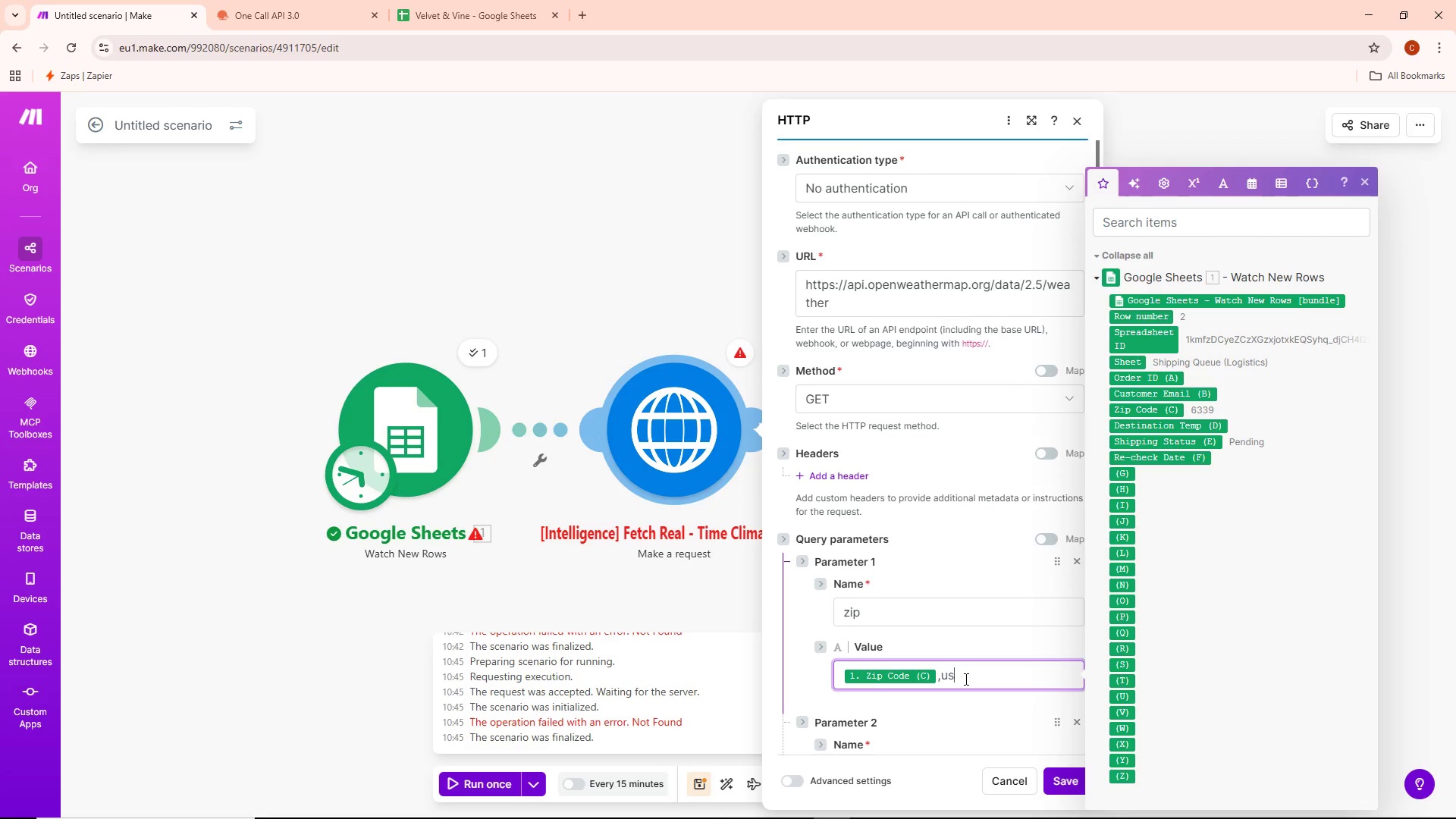 
left_click([409, 0])
 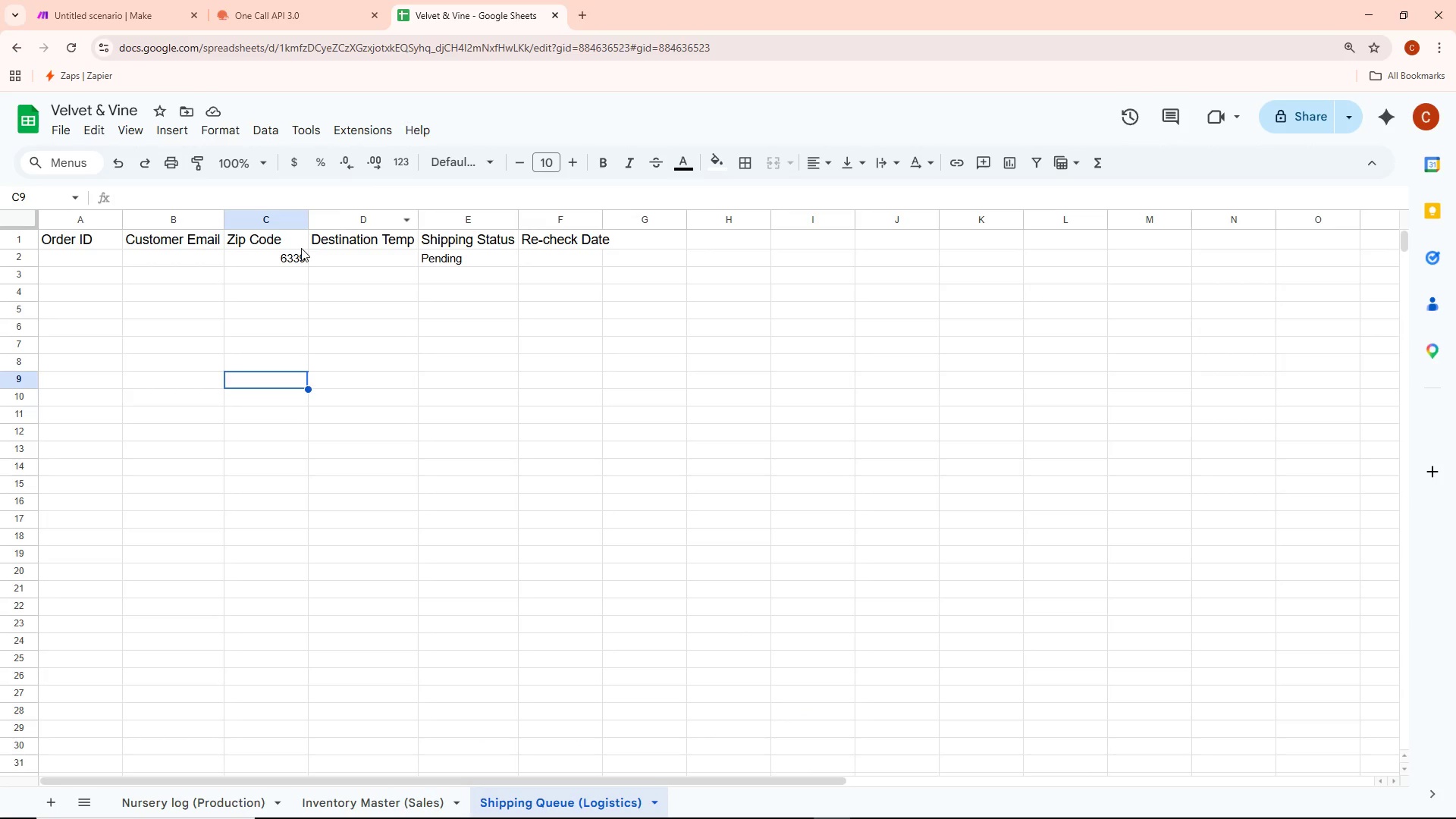 
left_click([296, 262])
 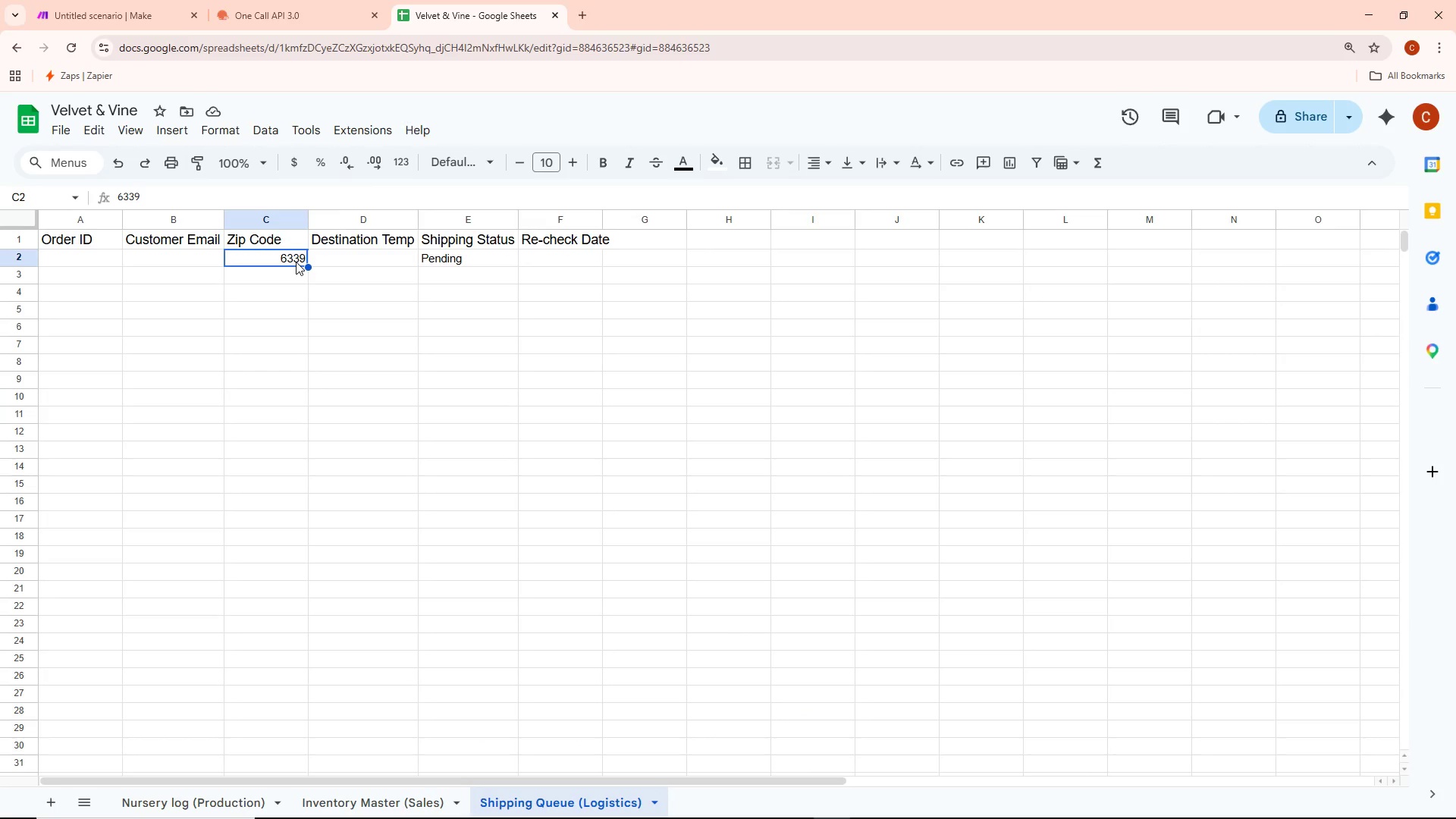 
wait(7.73)
 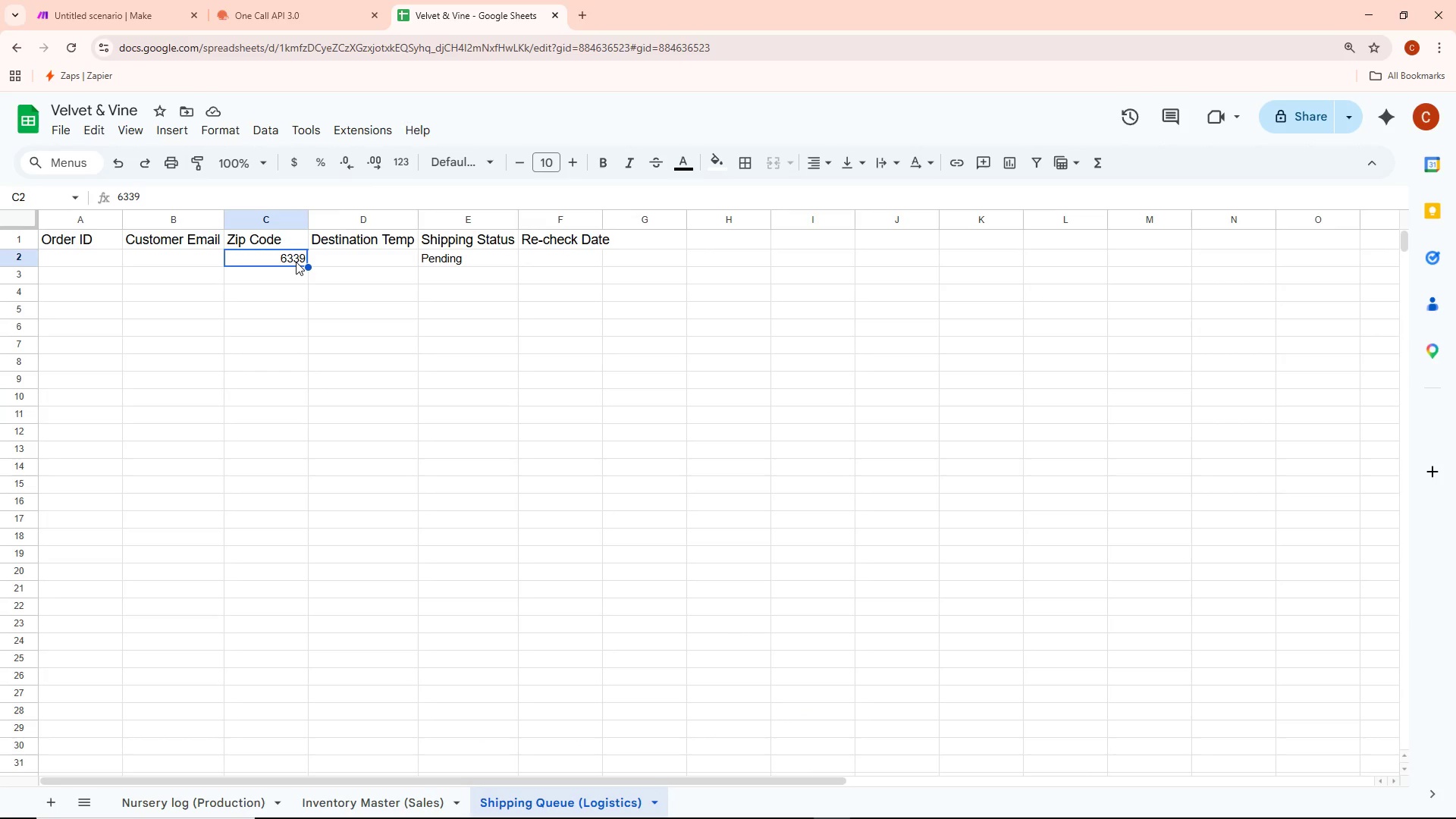 
double_click([296, 262])
 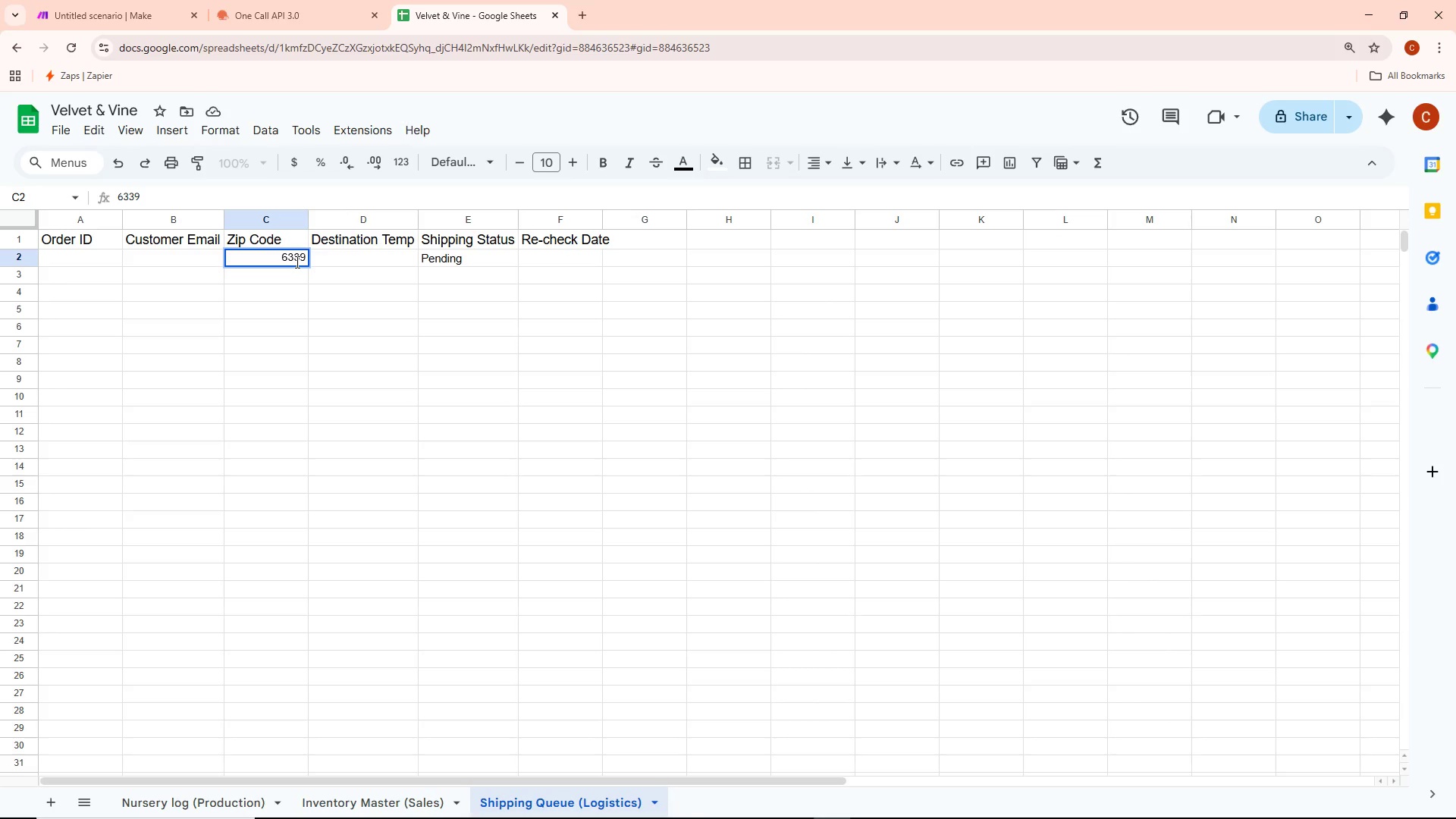 
key(Control+Backspace)
 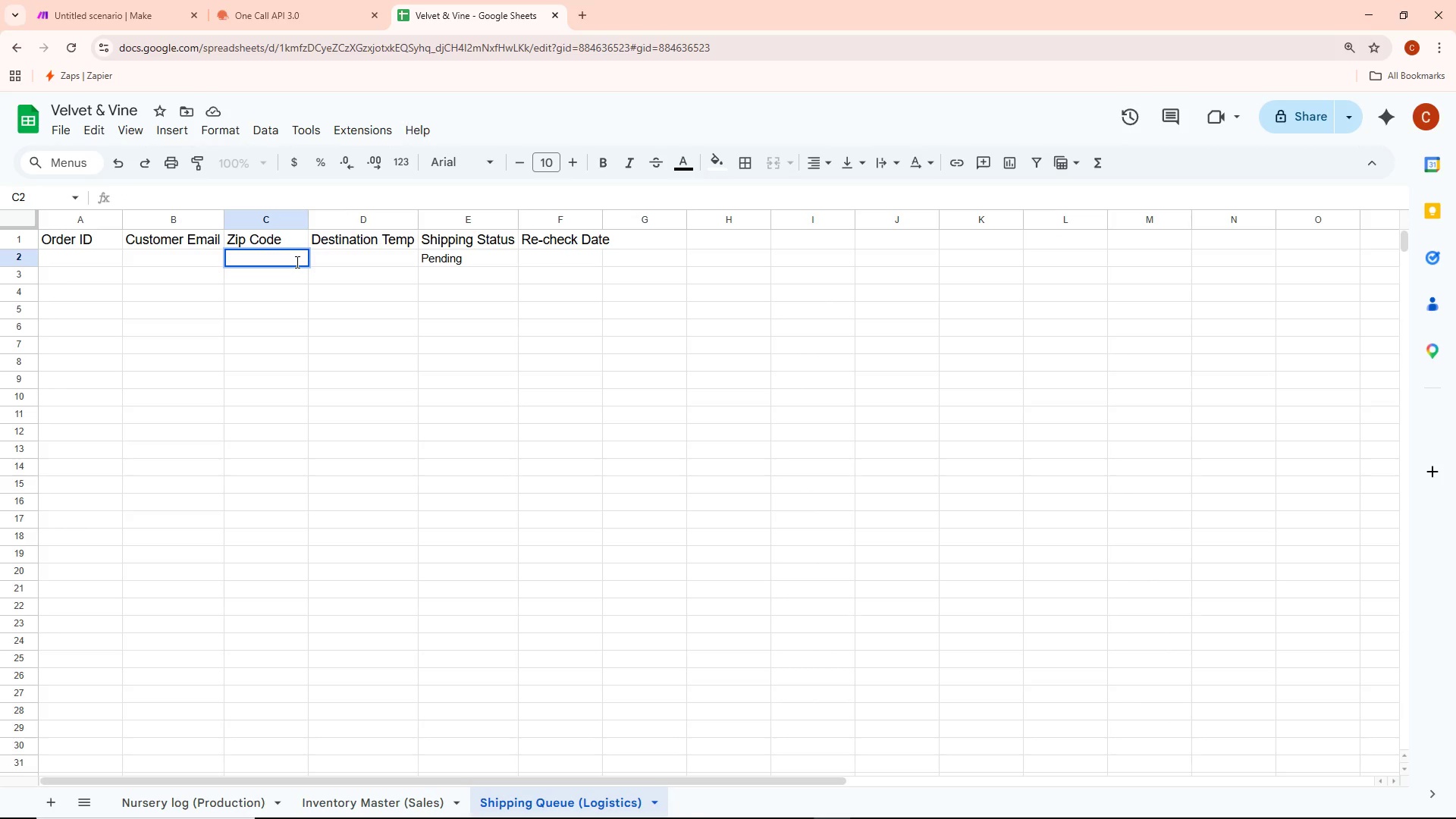 
type(97)
key(Backspace)
type(4)
key(Tab)
 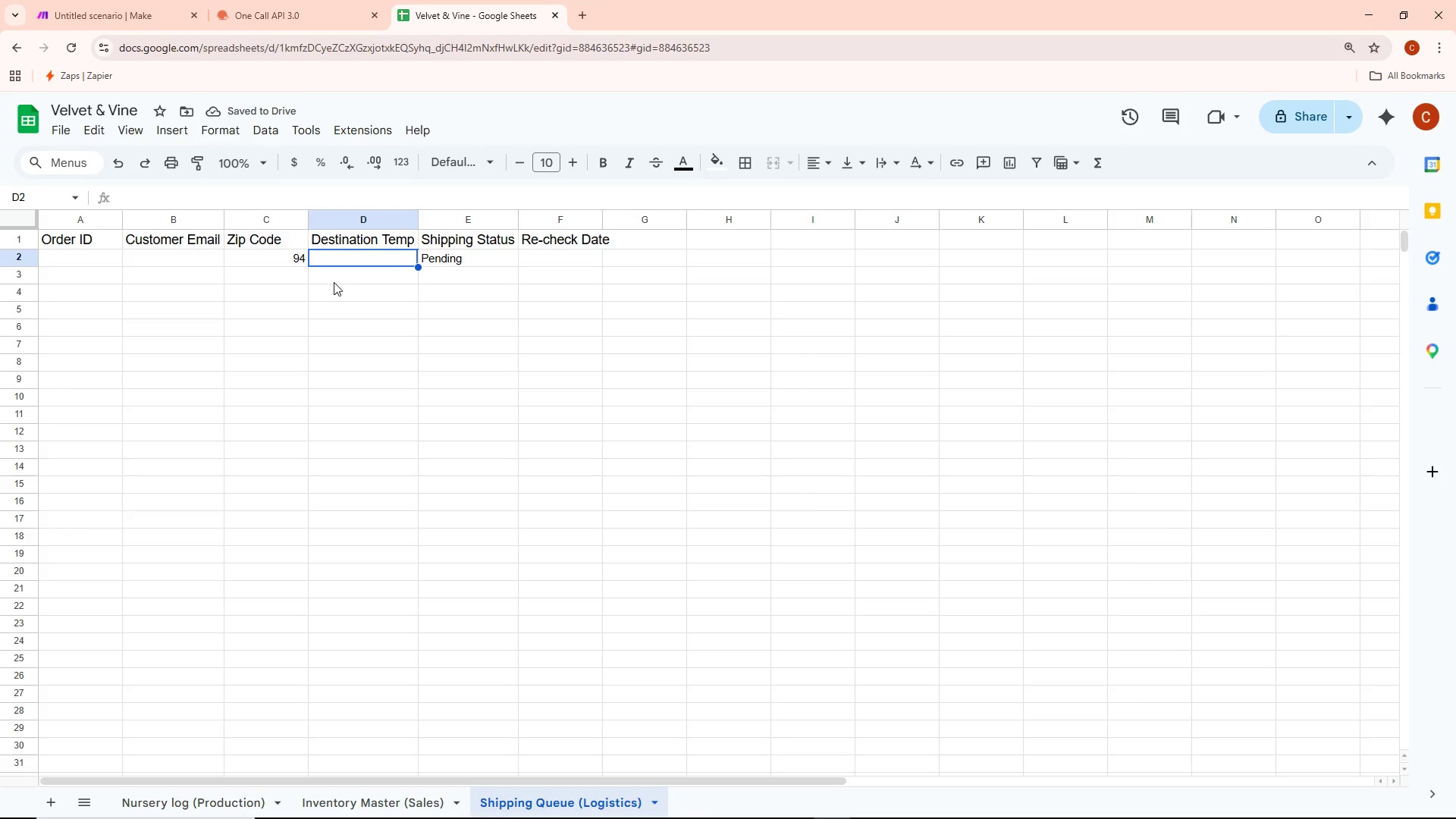 
left_click_drag(start_coordinate=[417, 323], to_coordinate=[418, 328])
 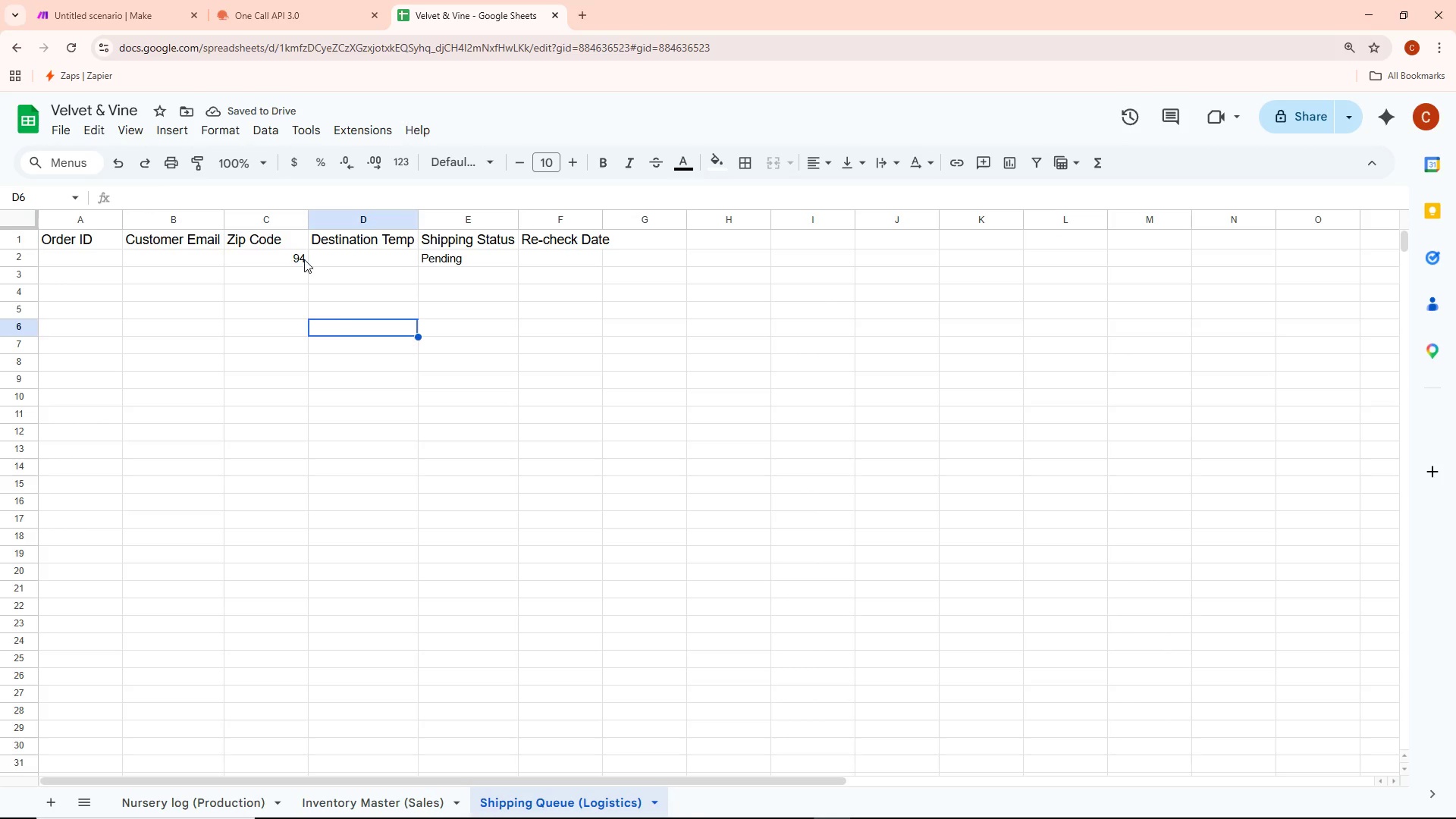 
double_click([289, 251])
 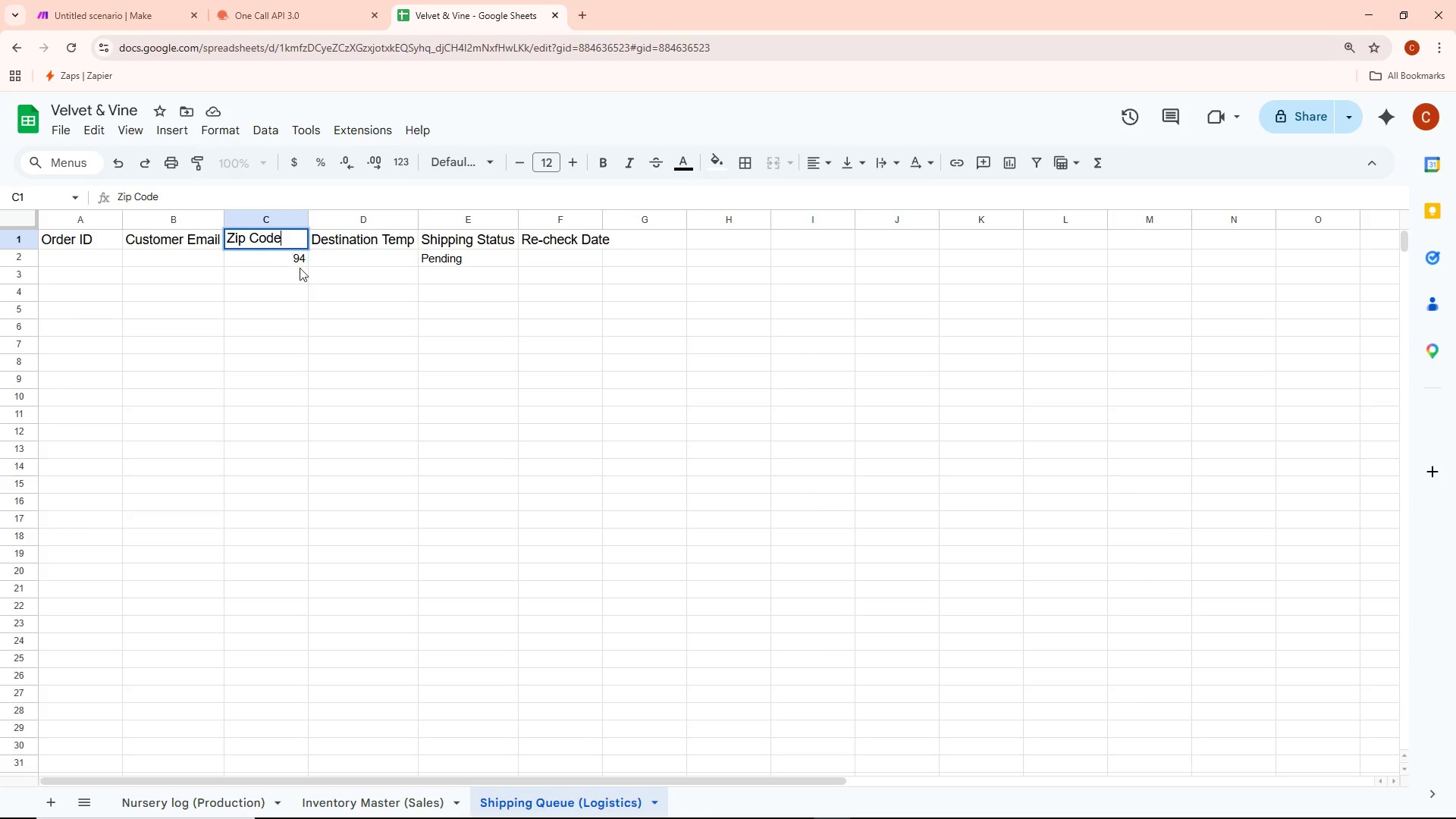 
triple_click([300, 263])
 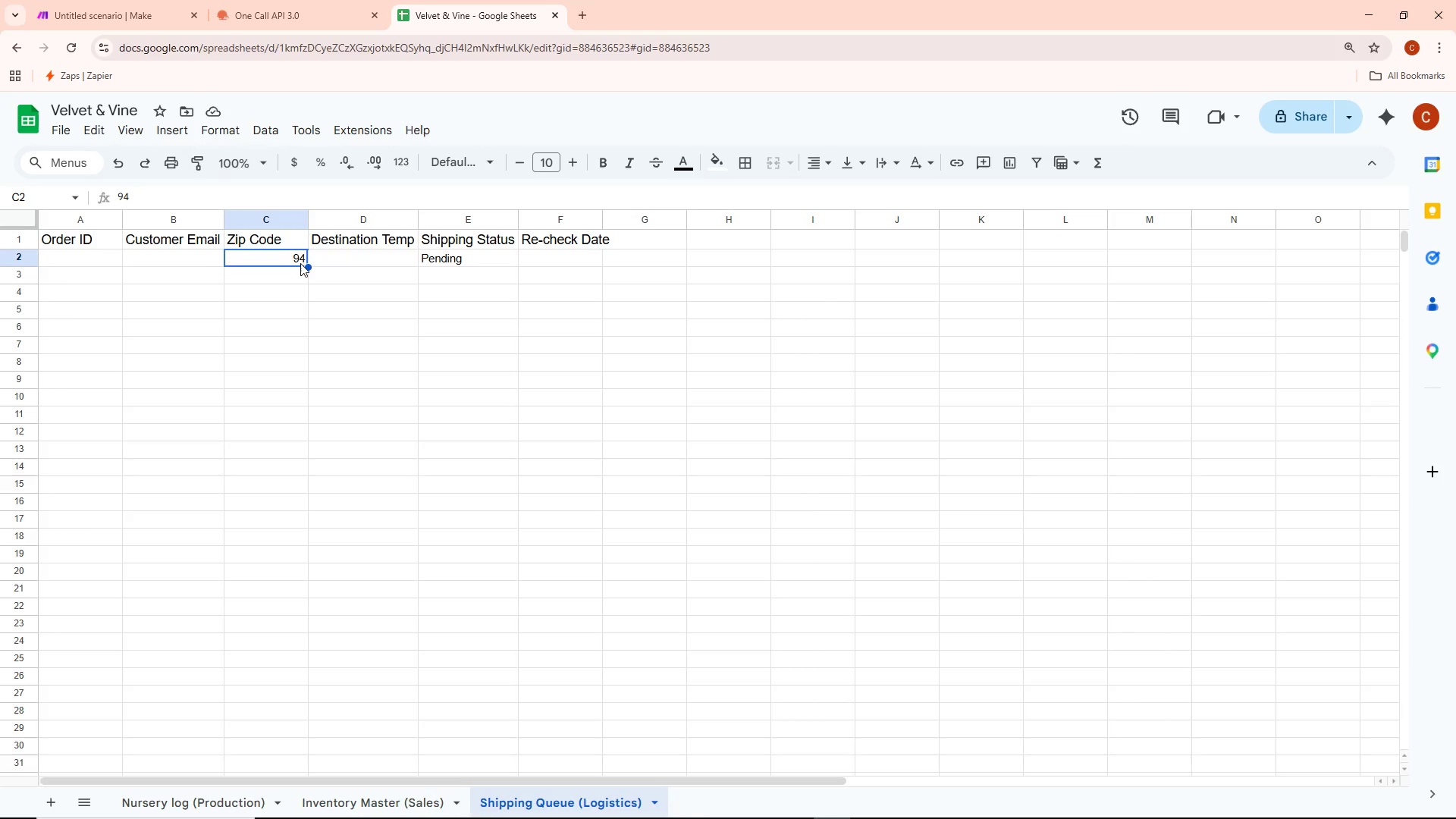 
triple_click([300, 263])
 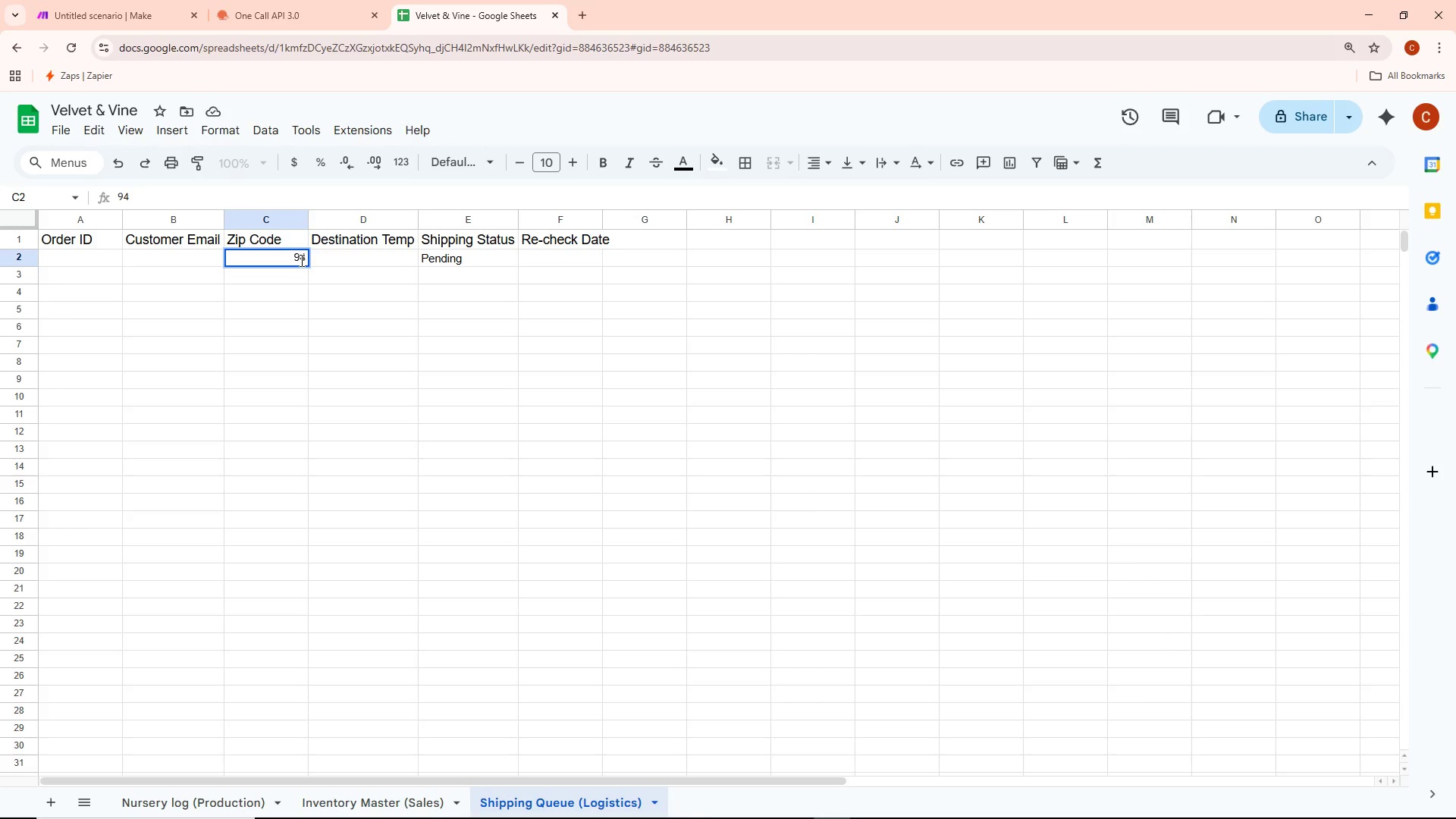 
key(Tab)
 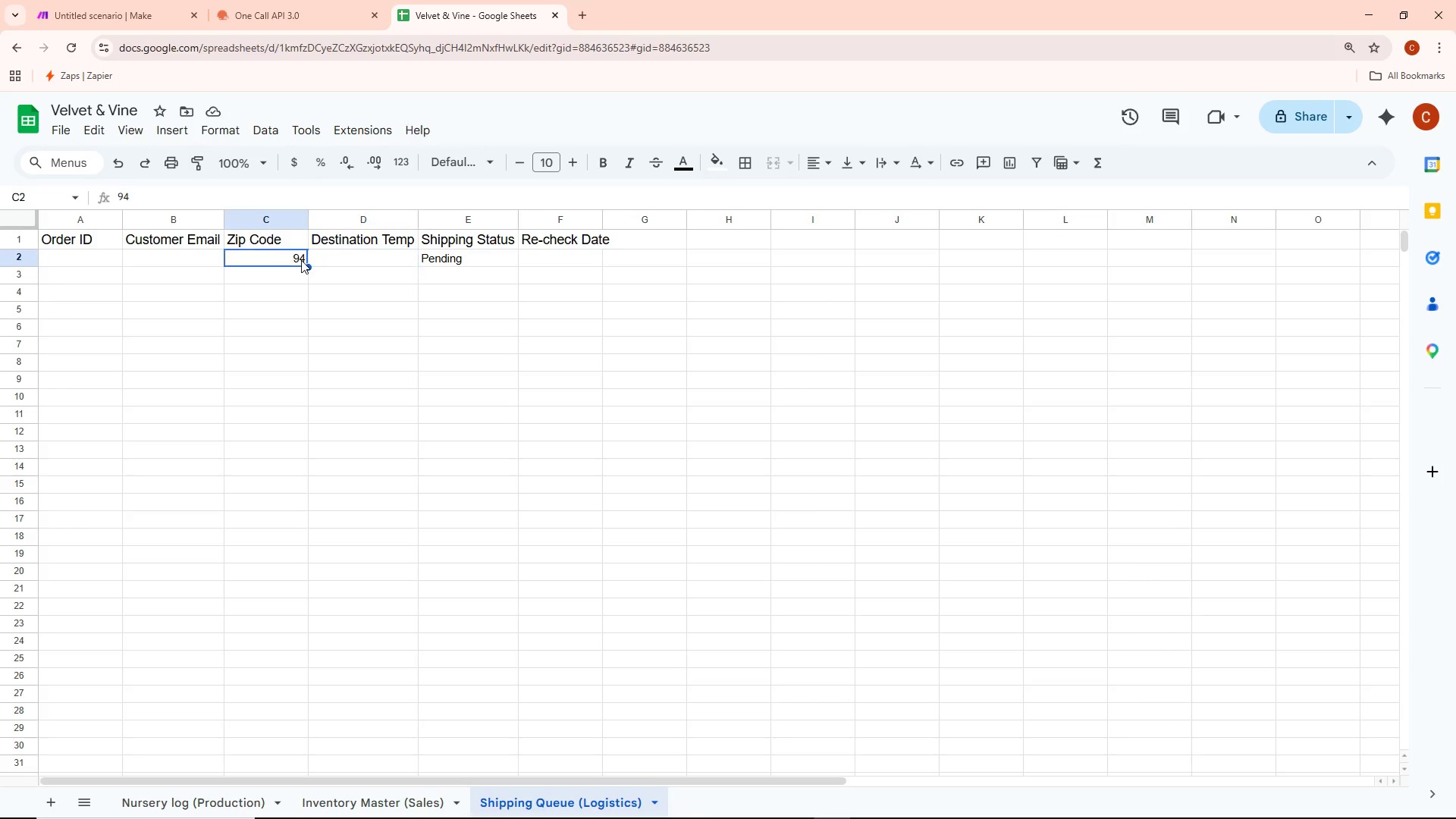 
double_click([301, 260])
 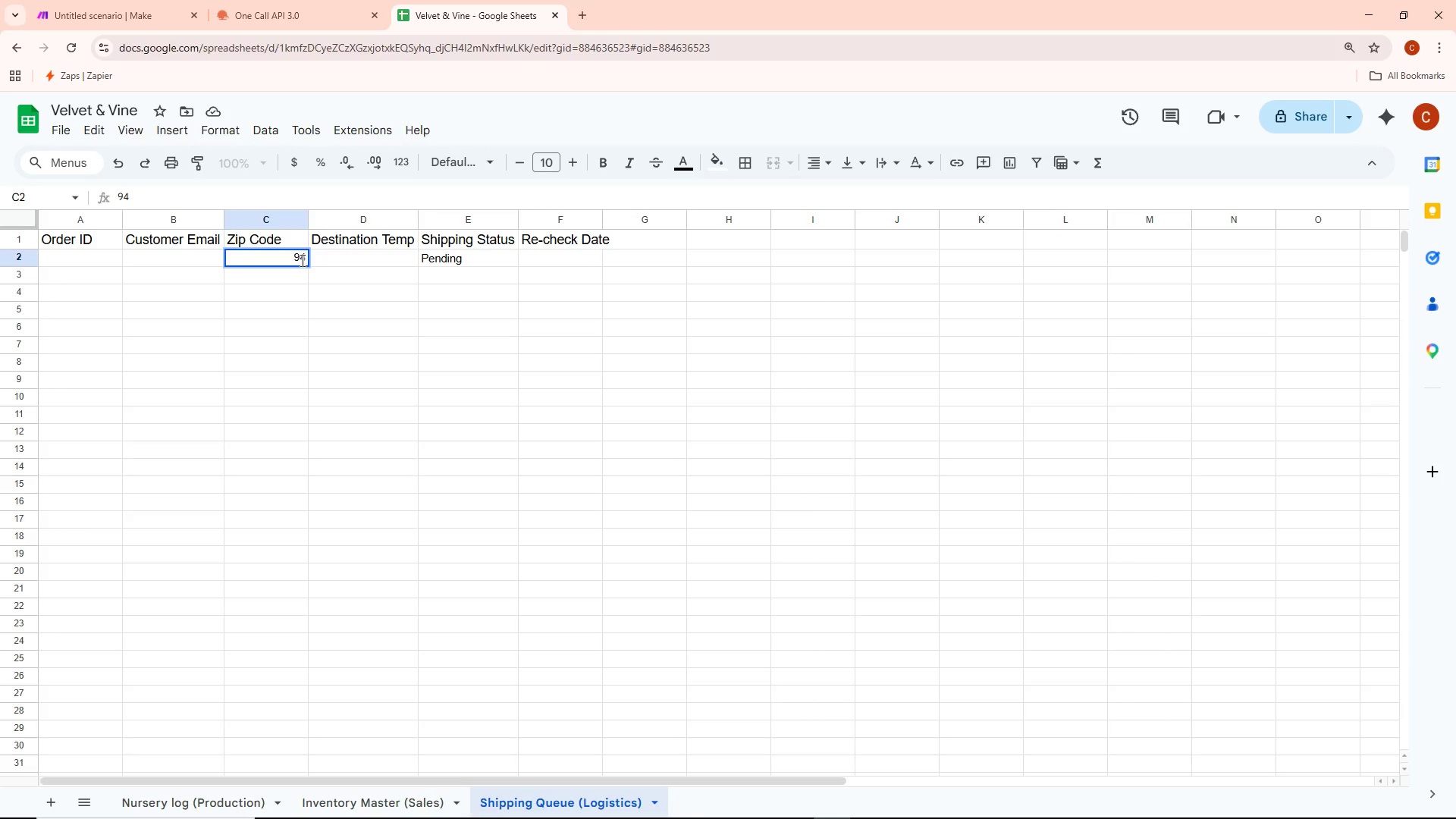 
type(037)
 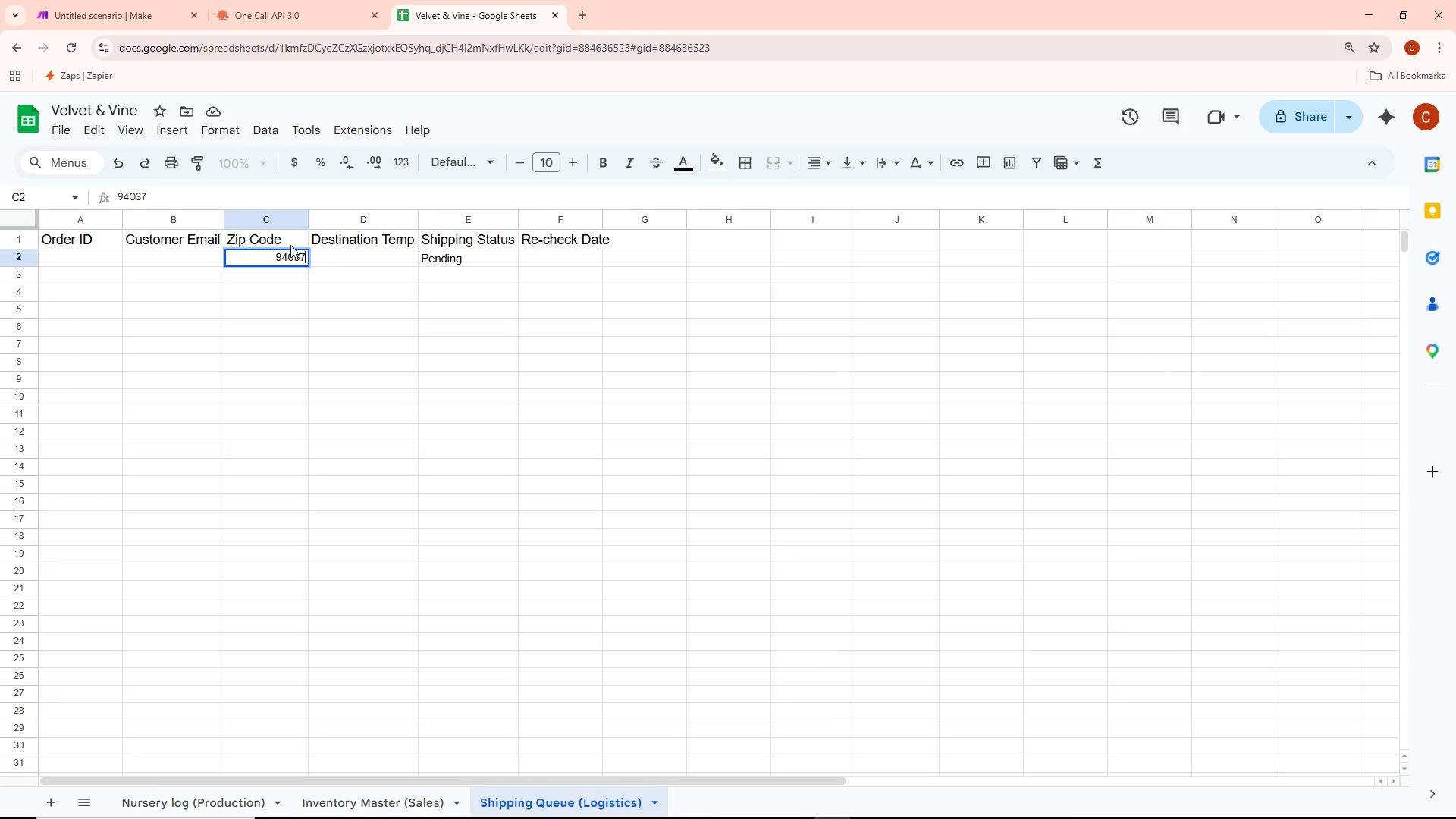 
left_click([301, 256])
 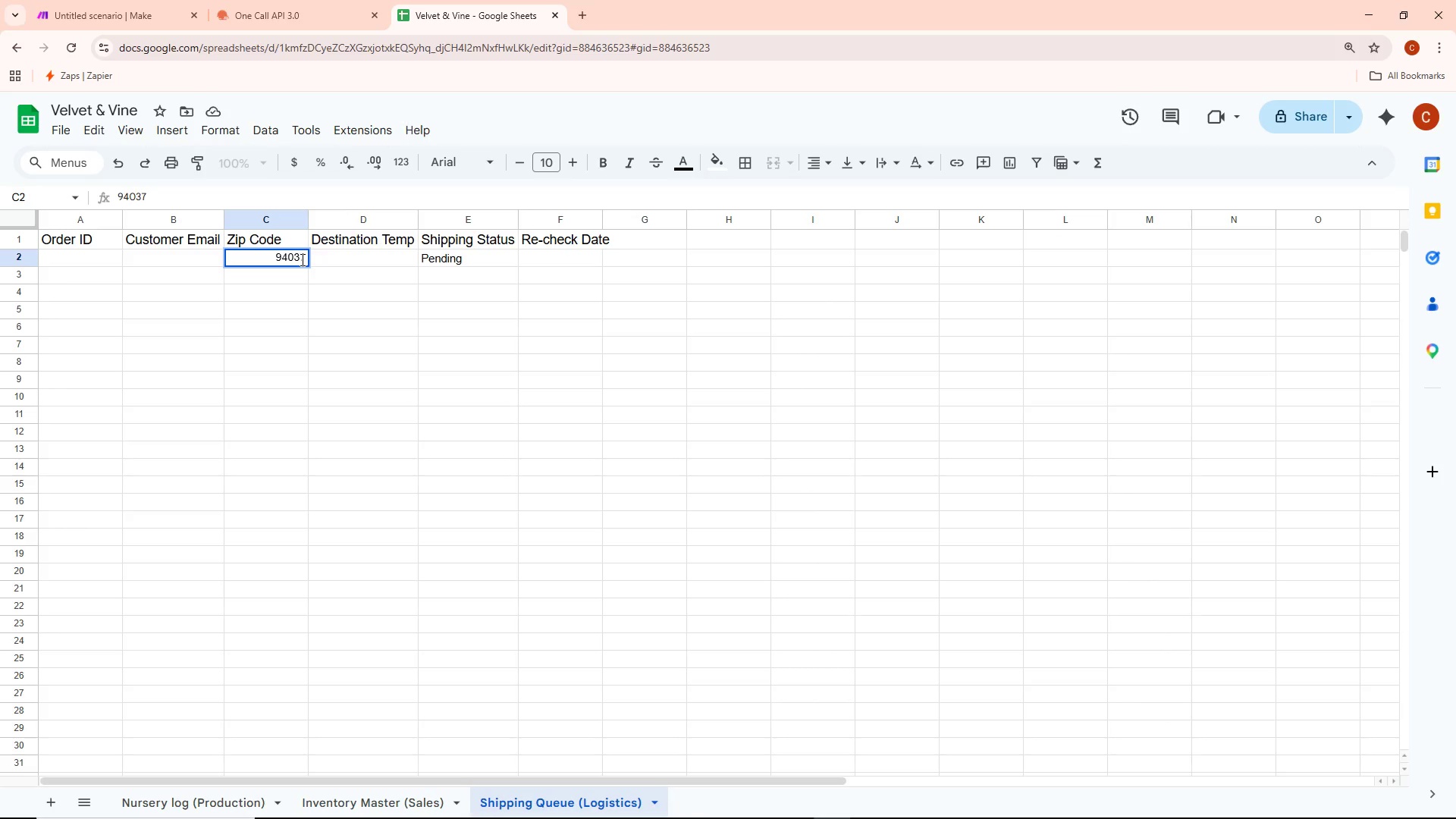 
key(Backspace)
 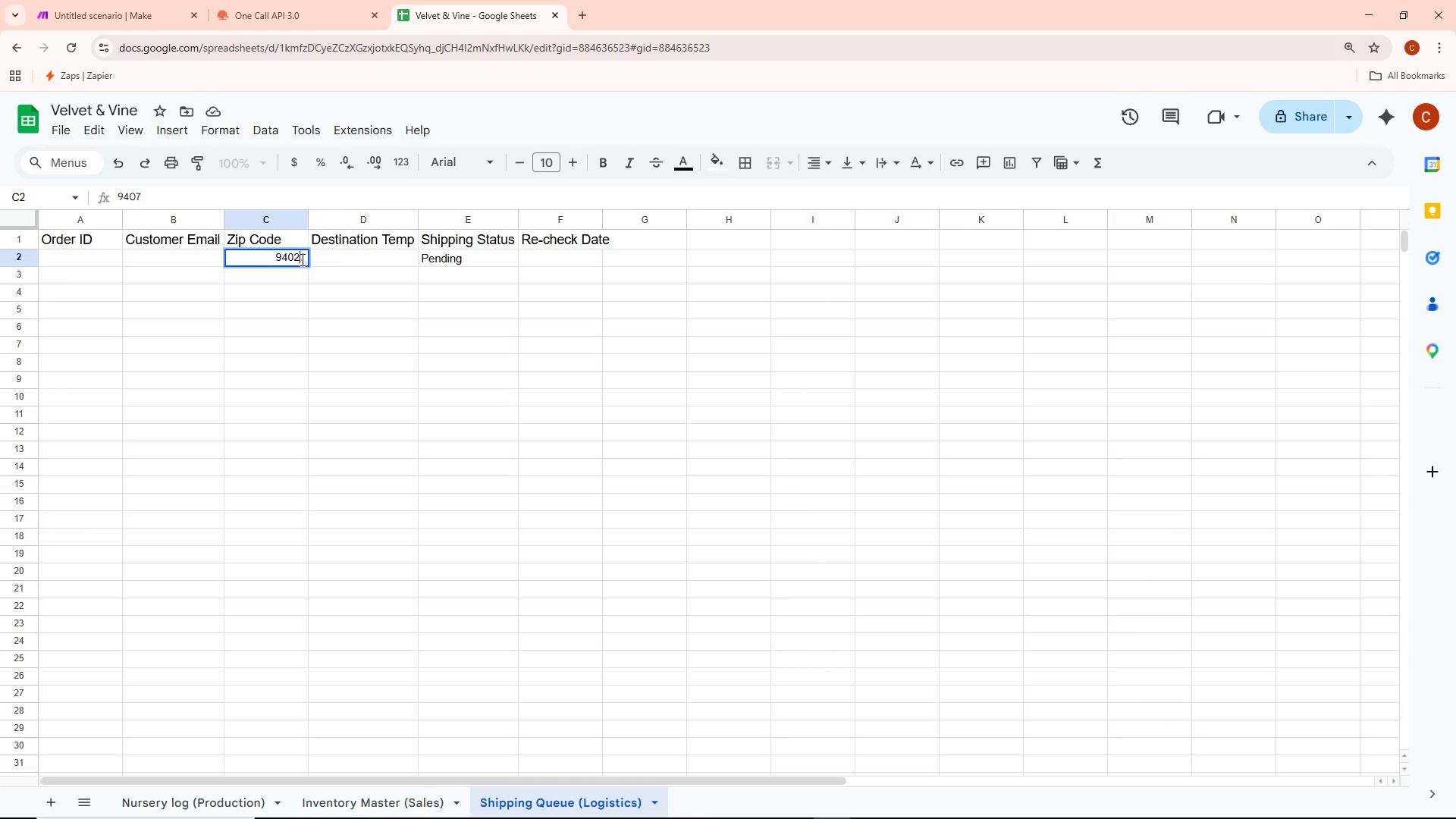 
key(2)
 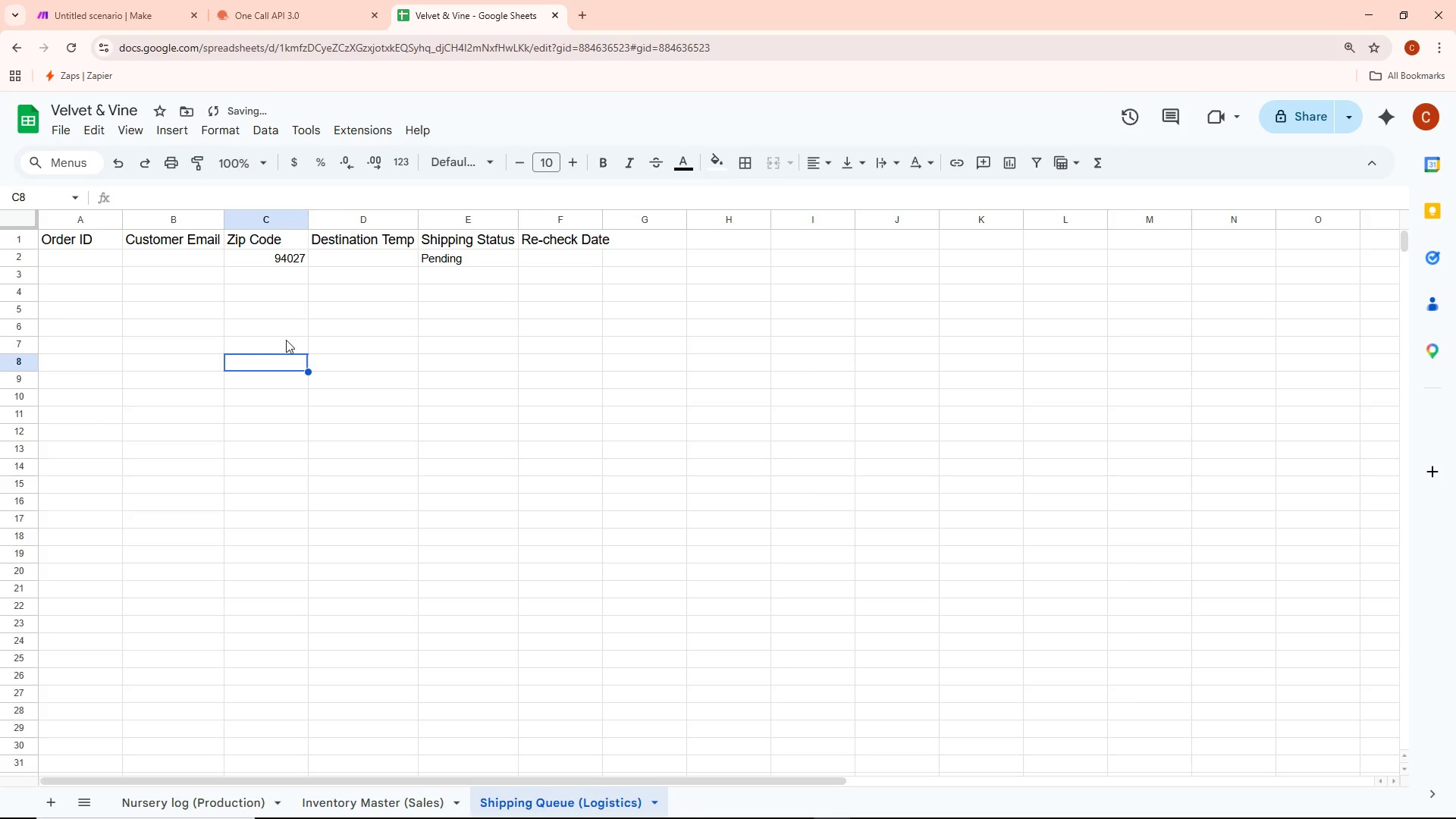 
left_click([57, 0])
 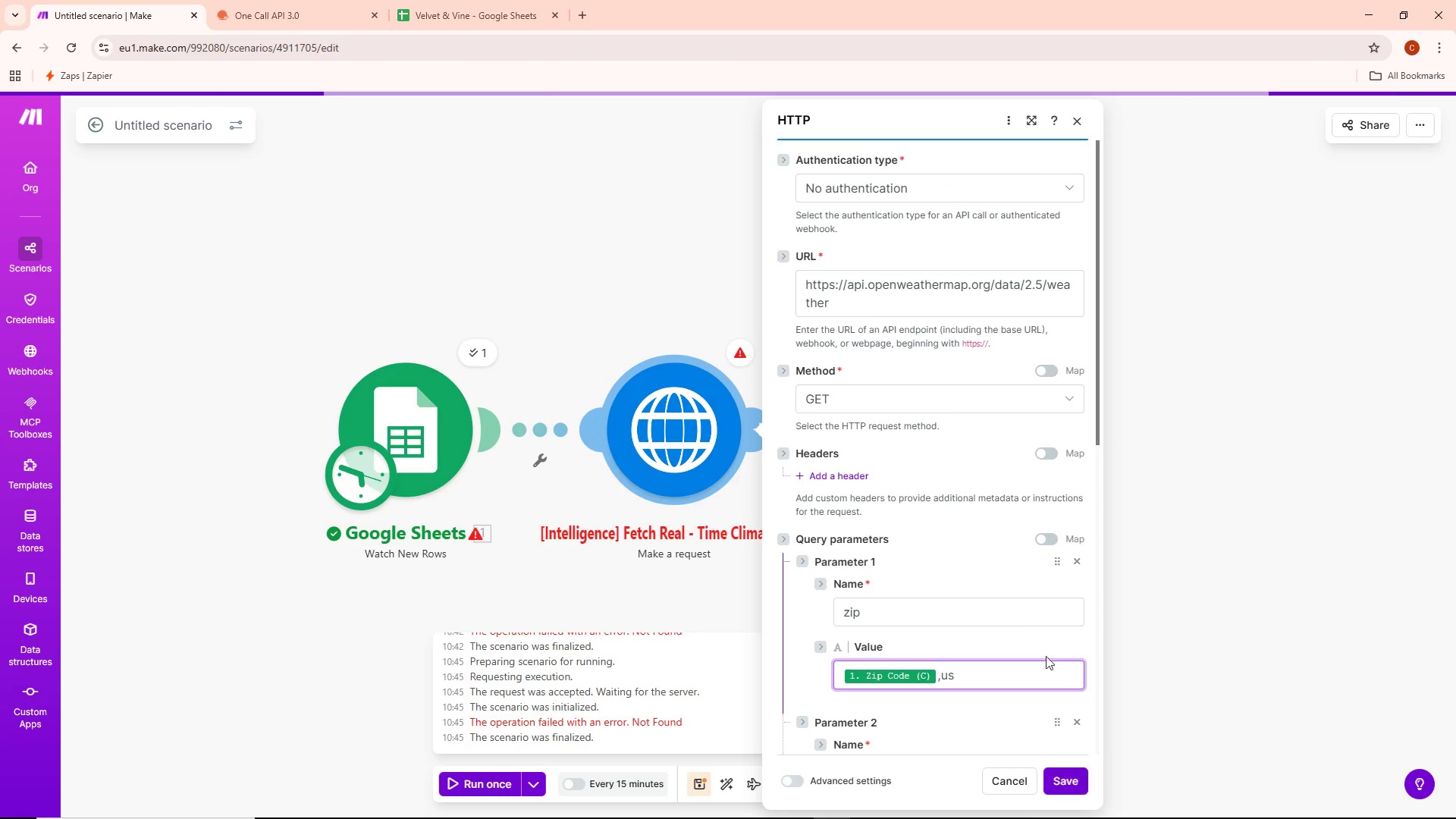 
scroll: coordinate [1010, 614], scroll_direction: down, amount: 2.0
 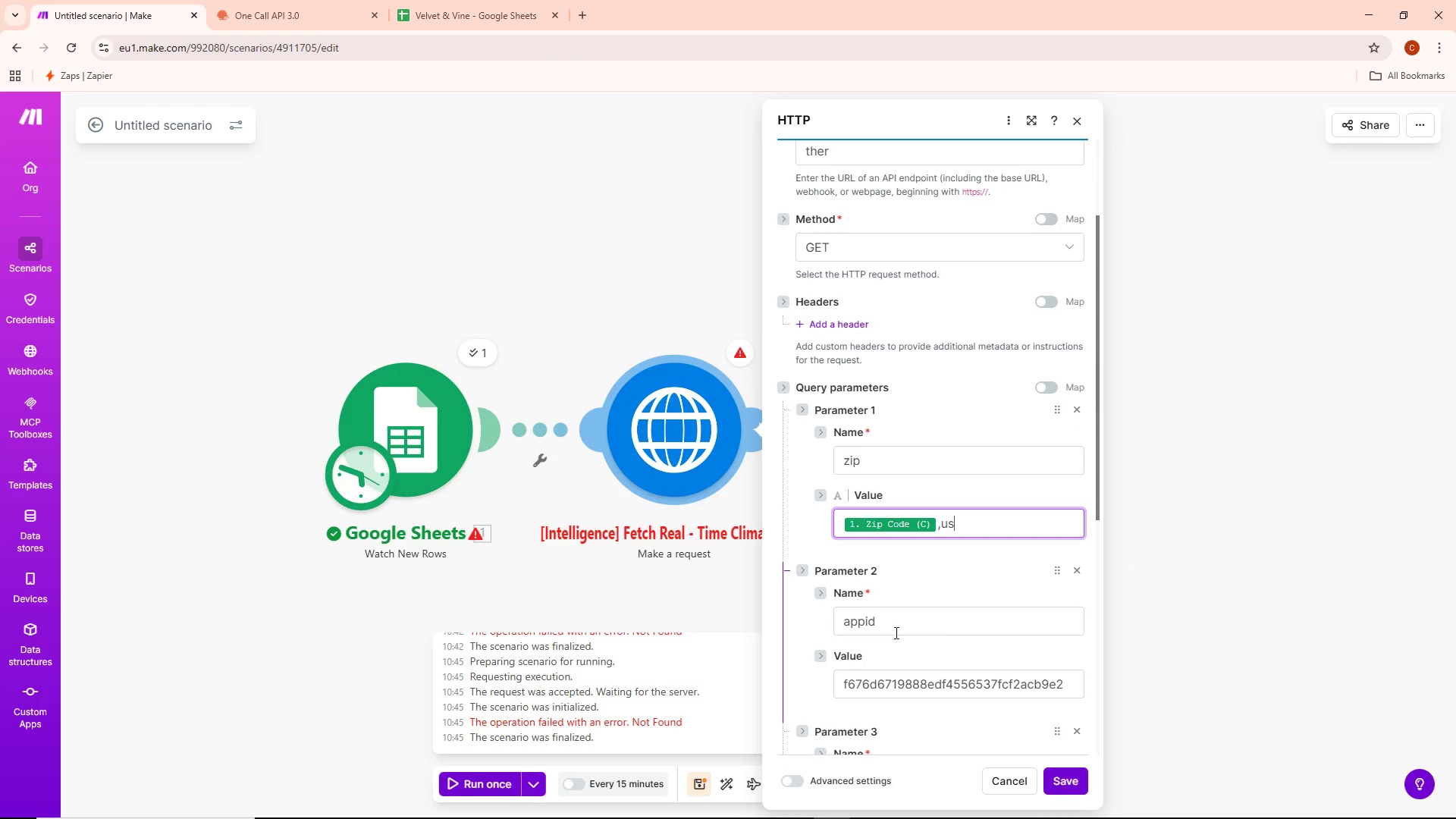 
left_click([460, 0])
 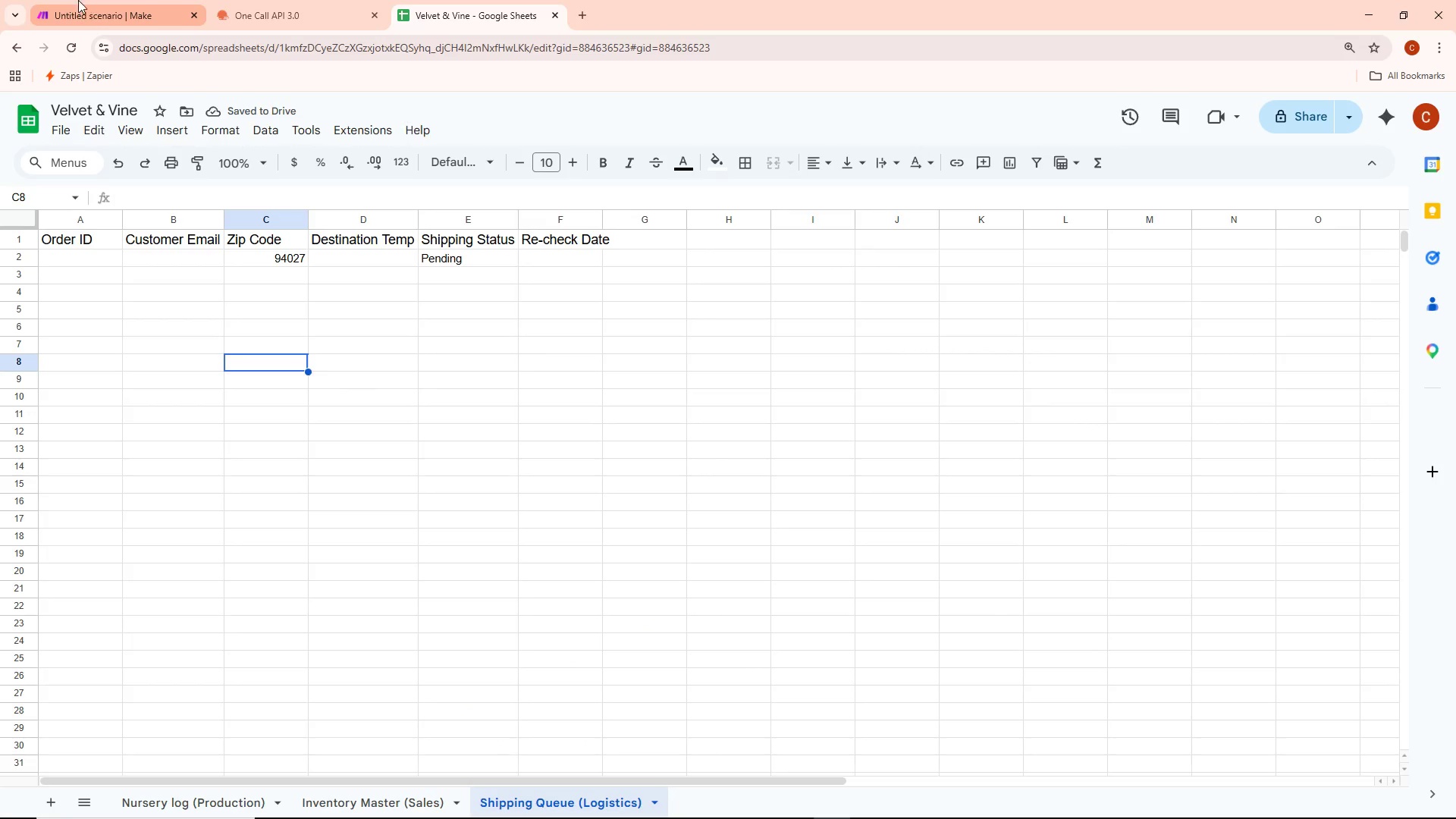 
left_click([96, 0])
 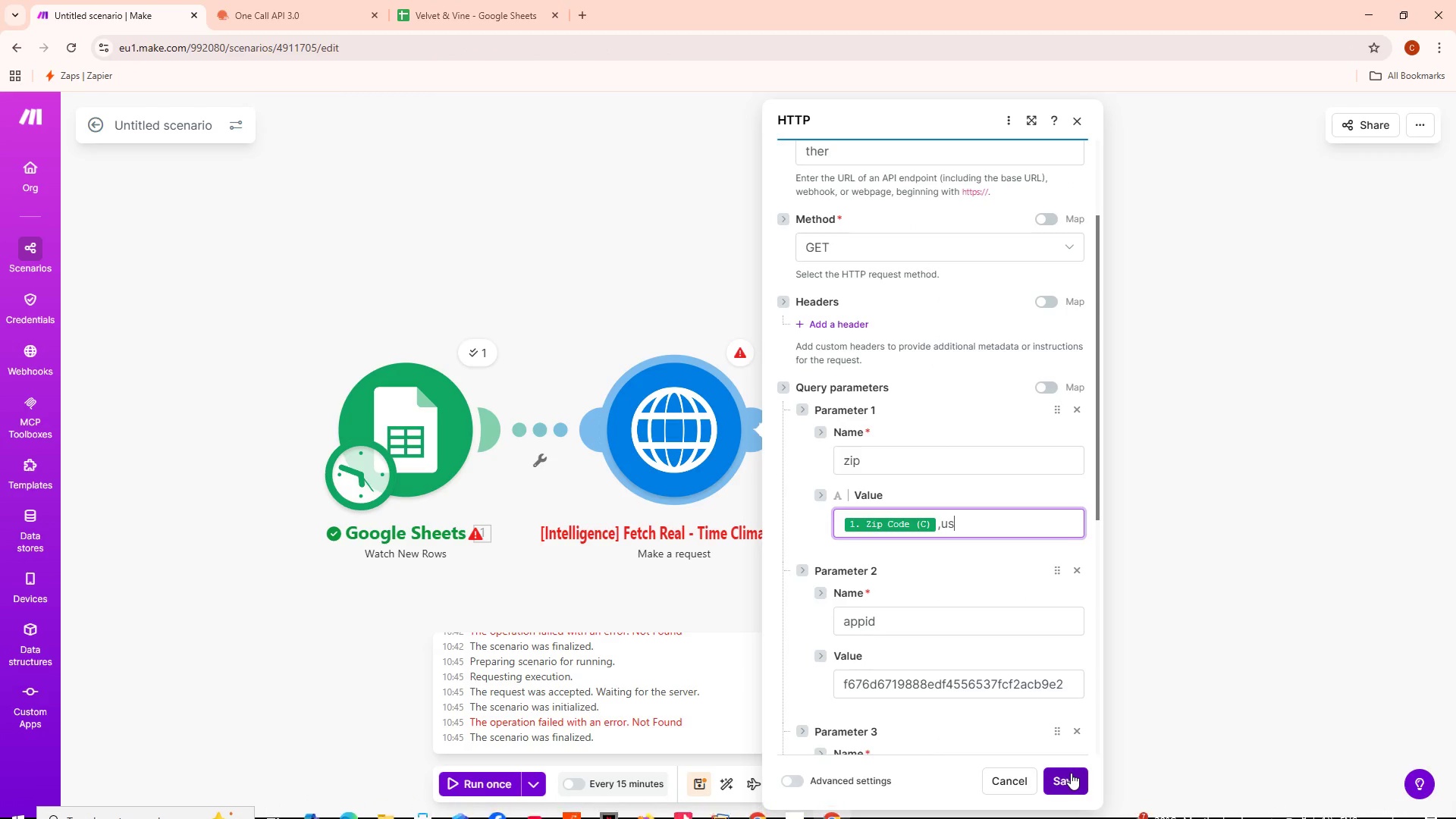 
left_click([1071, 773])
 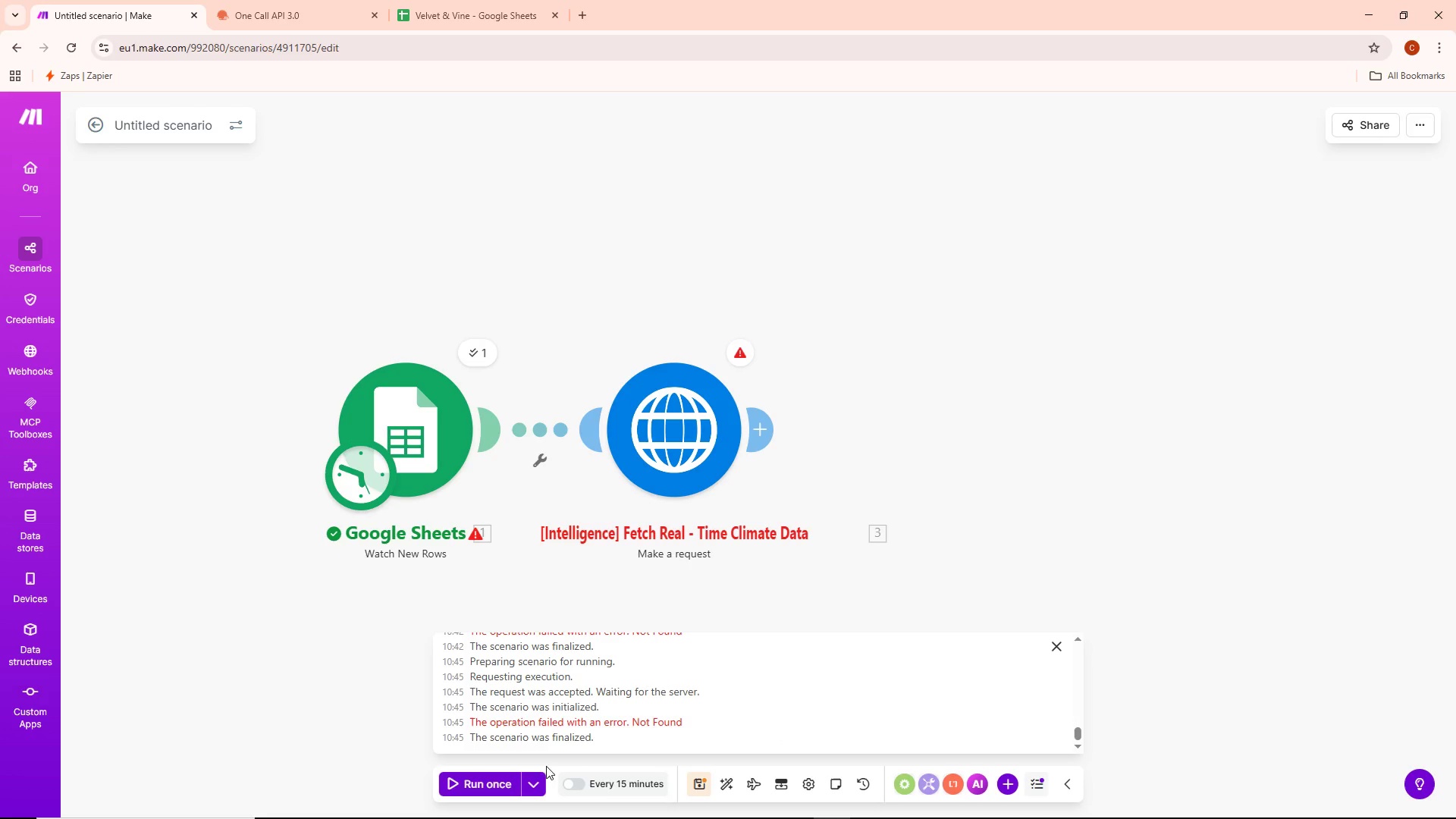 
left_click([483, 787])
 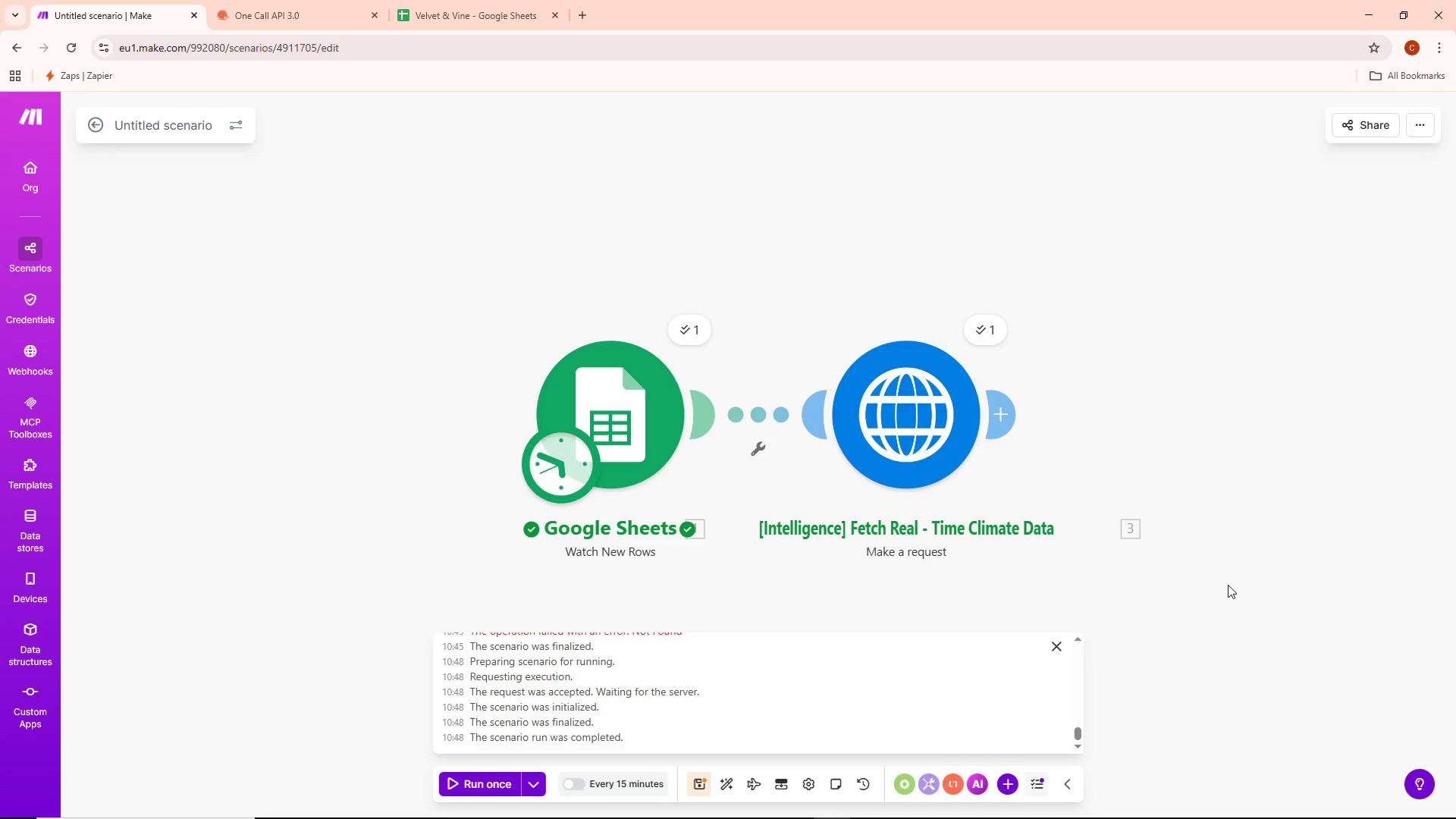 
wait(19.84)
 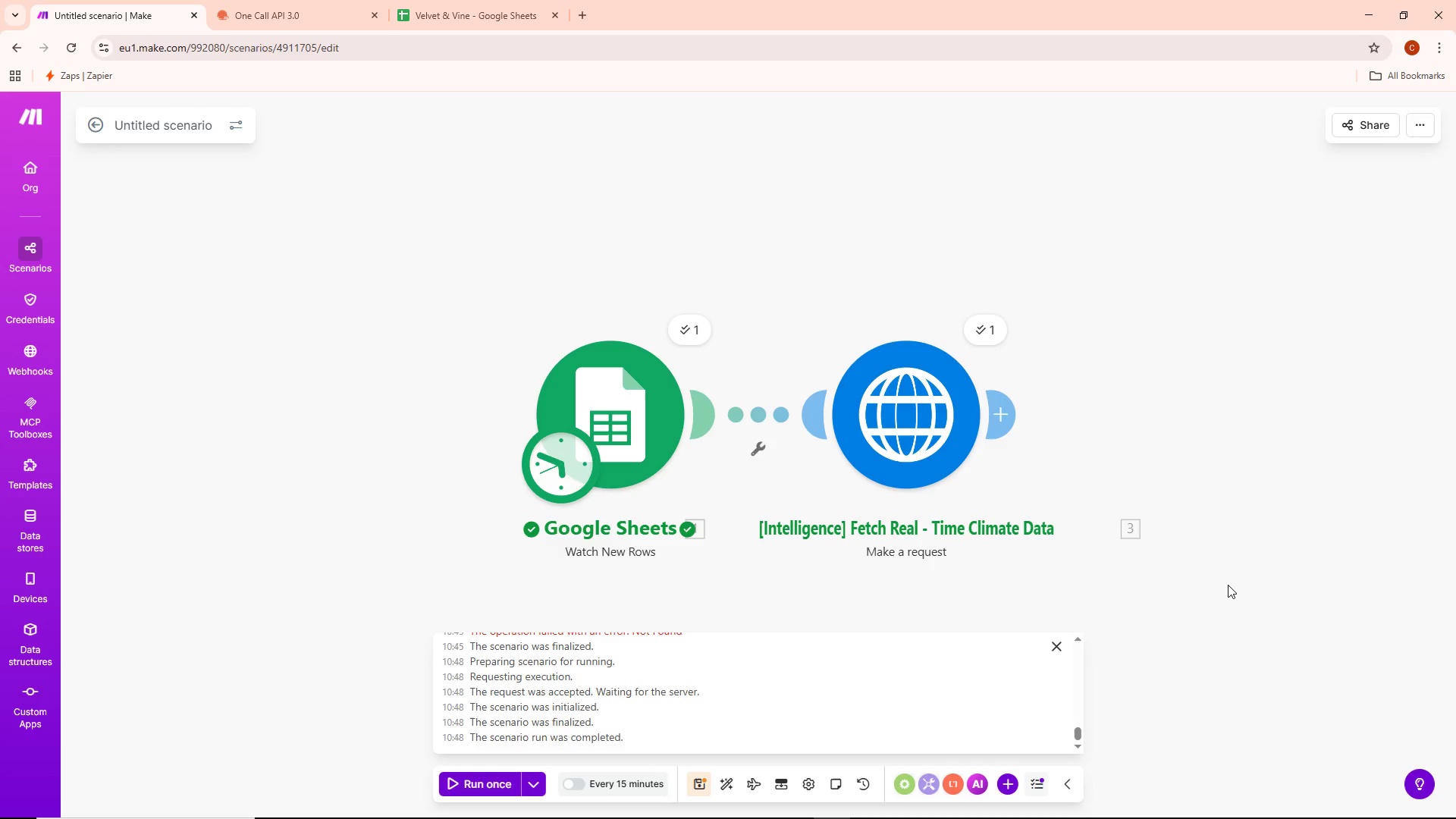 
left_click([989, 340])
 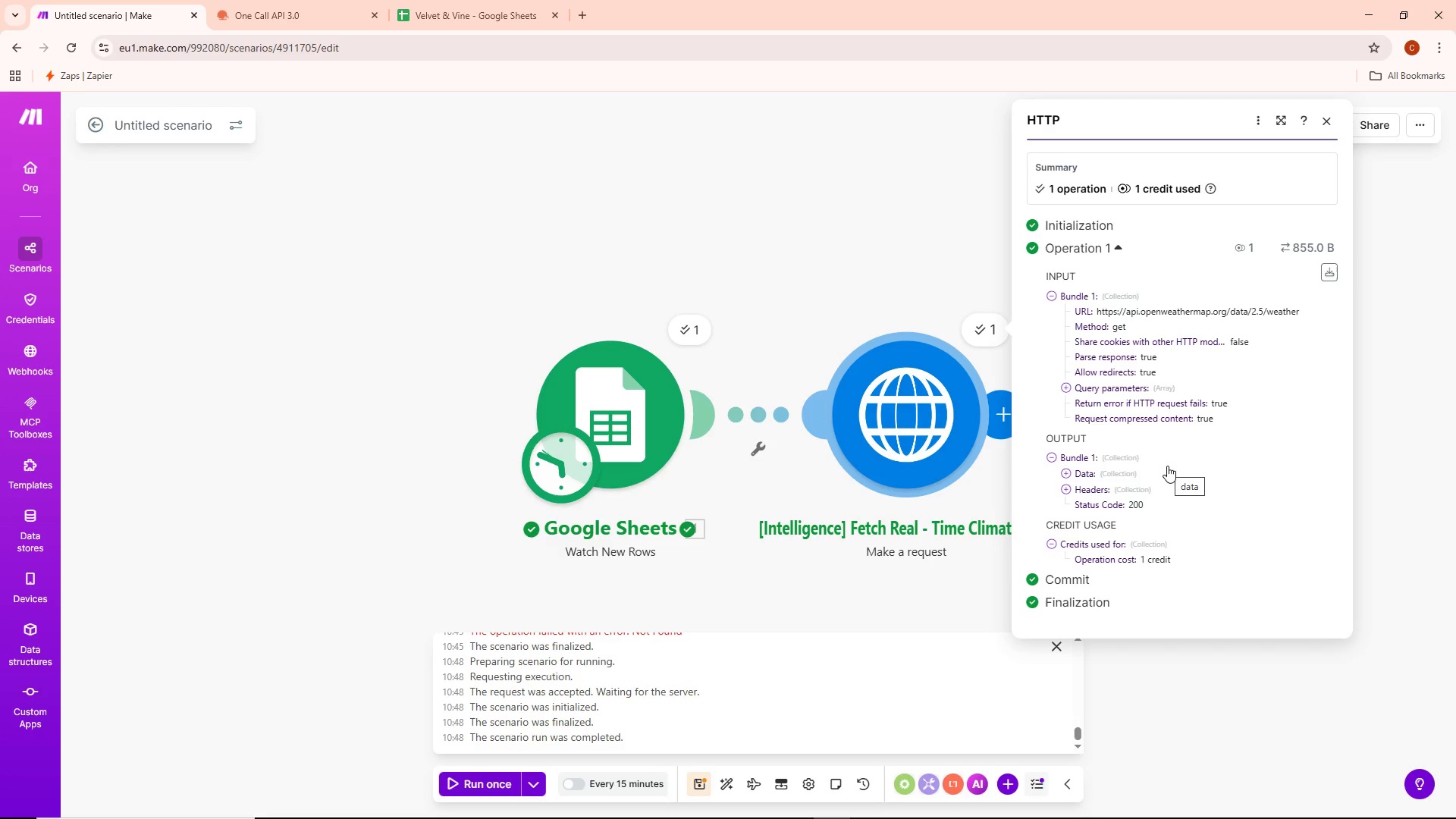 
wait(5.55)
 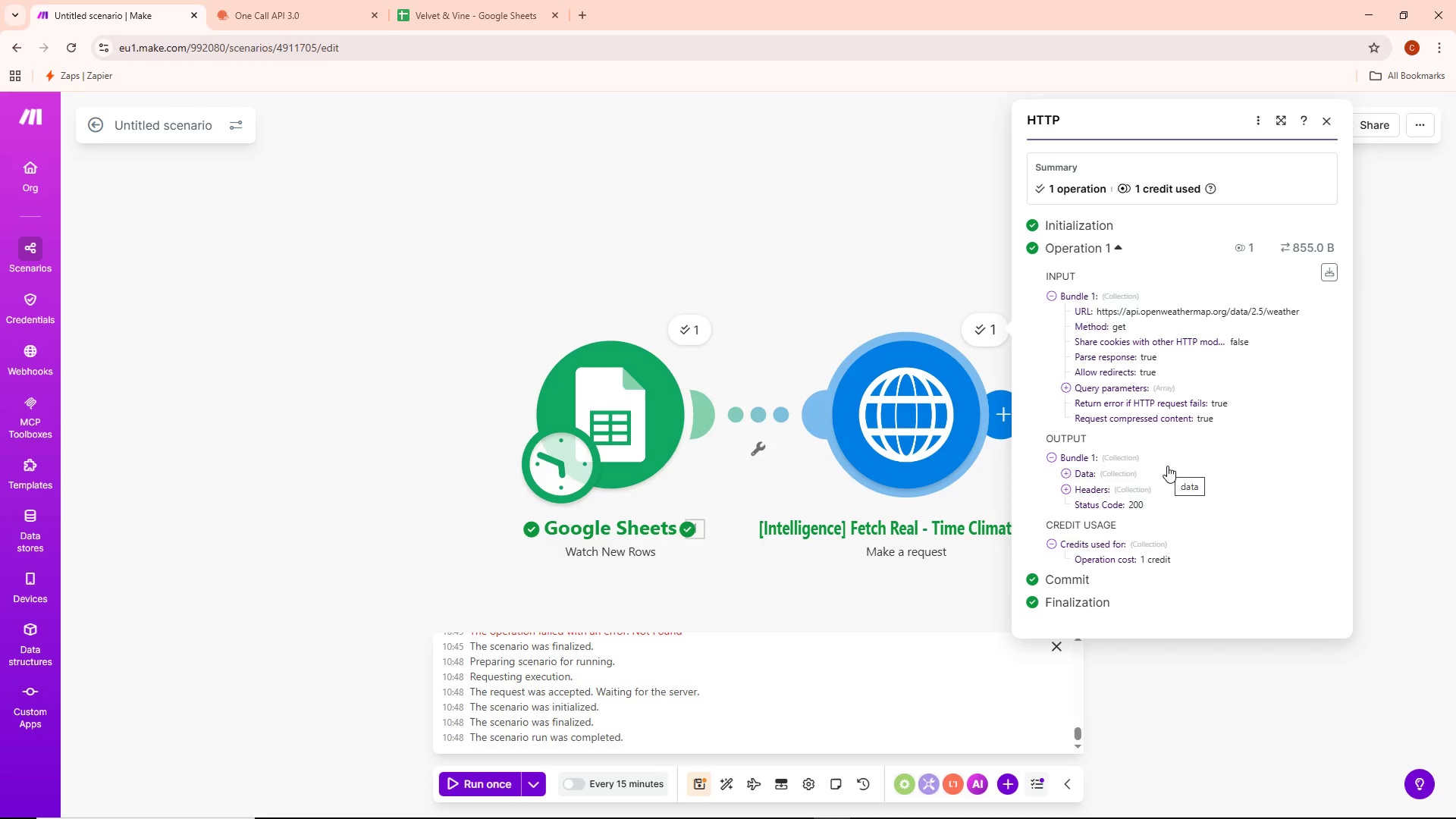 
left_click([1119, 469])
 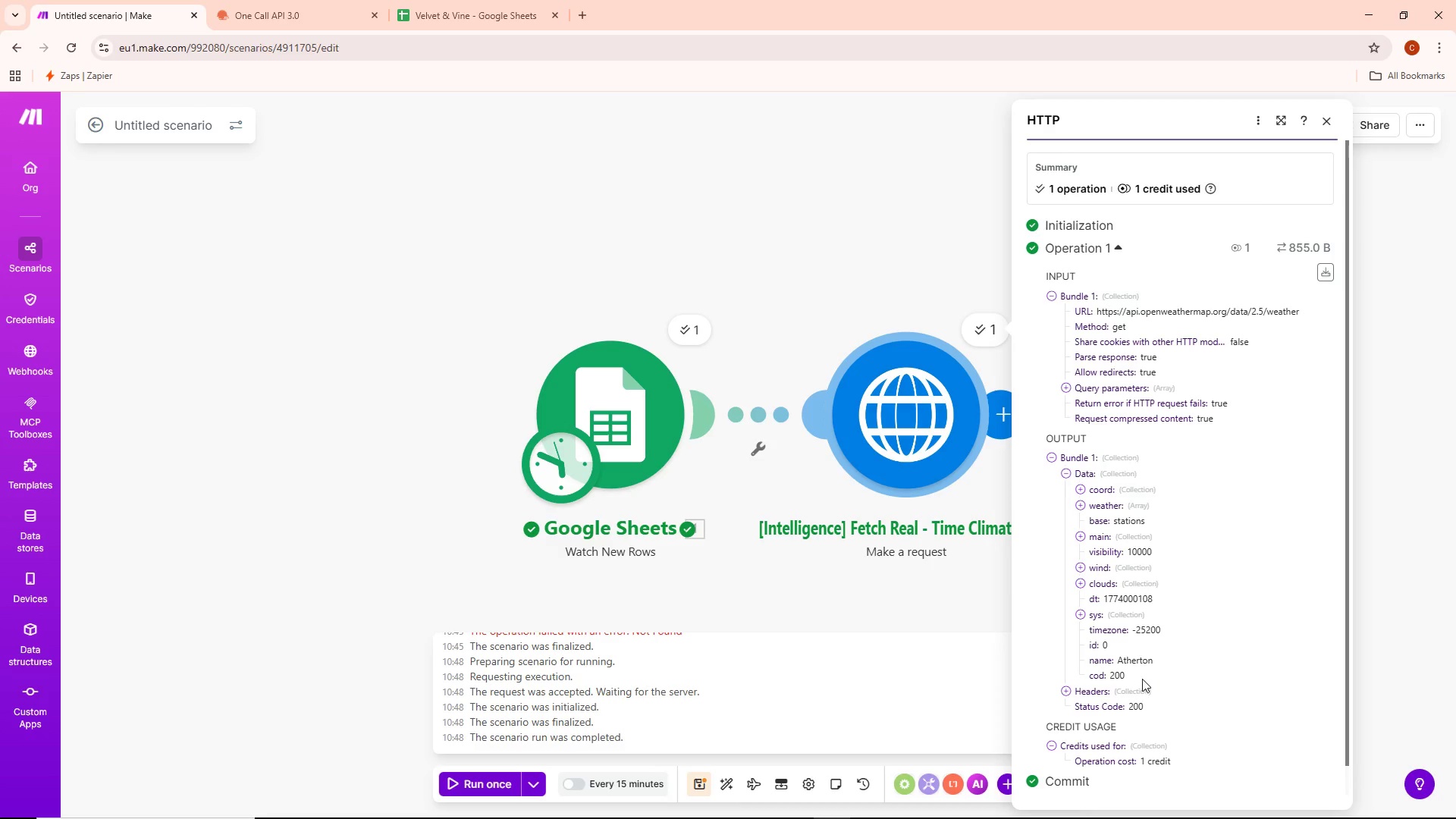 
wait(9.98)
 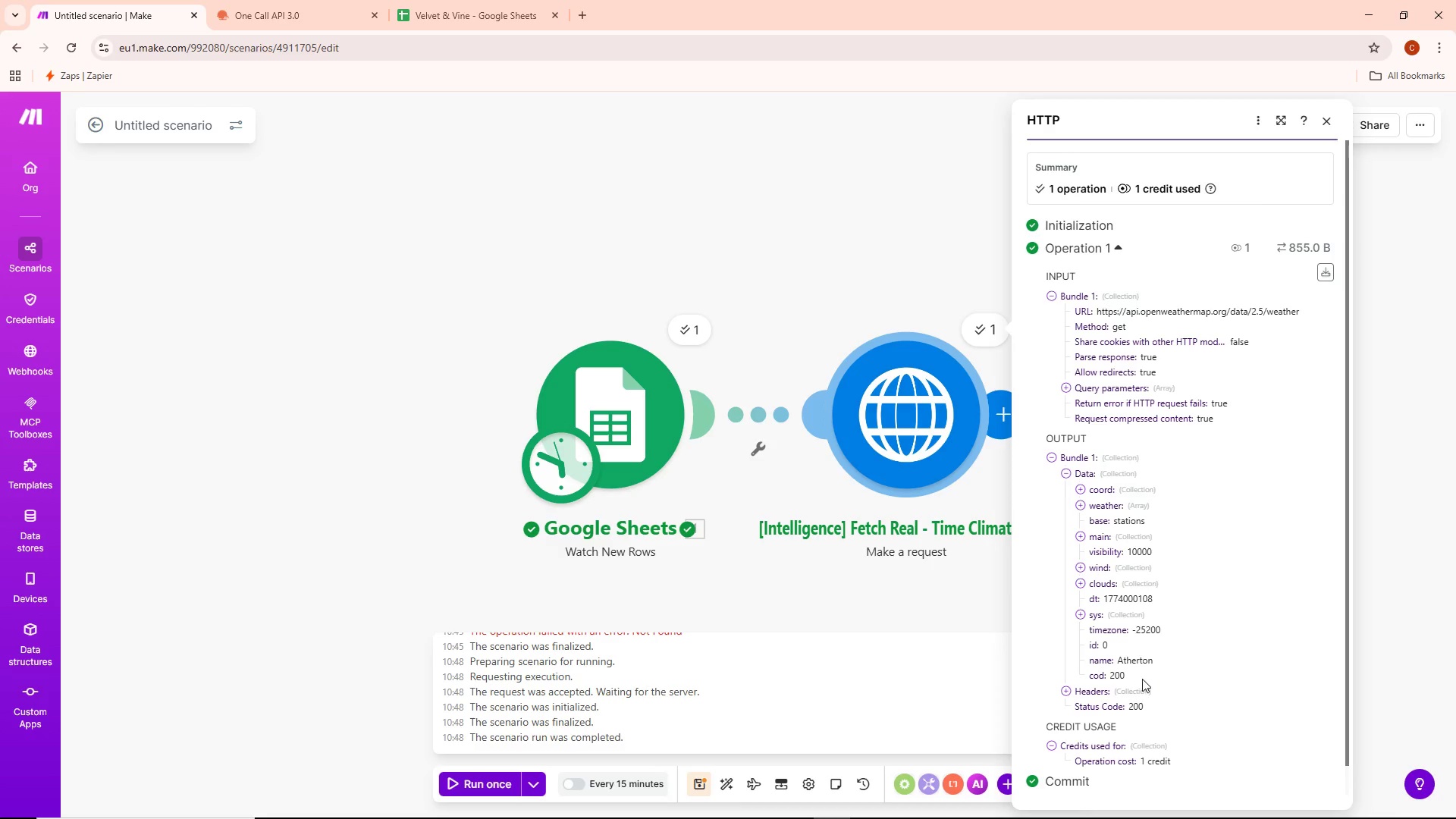 
left_click([1135, 487])
 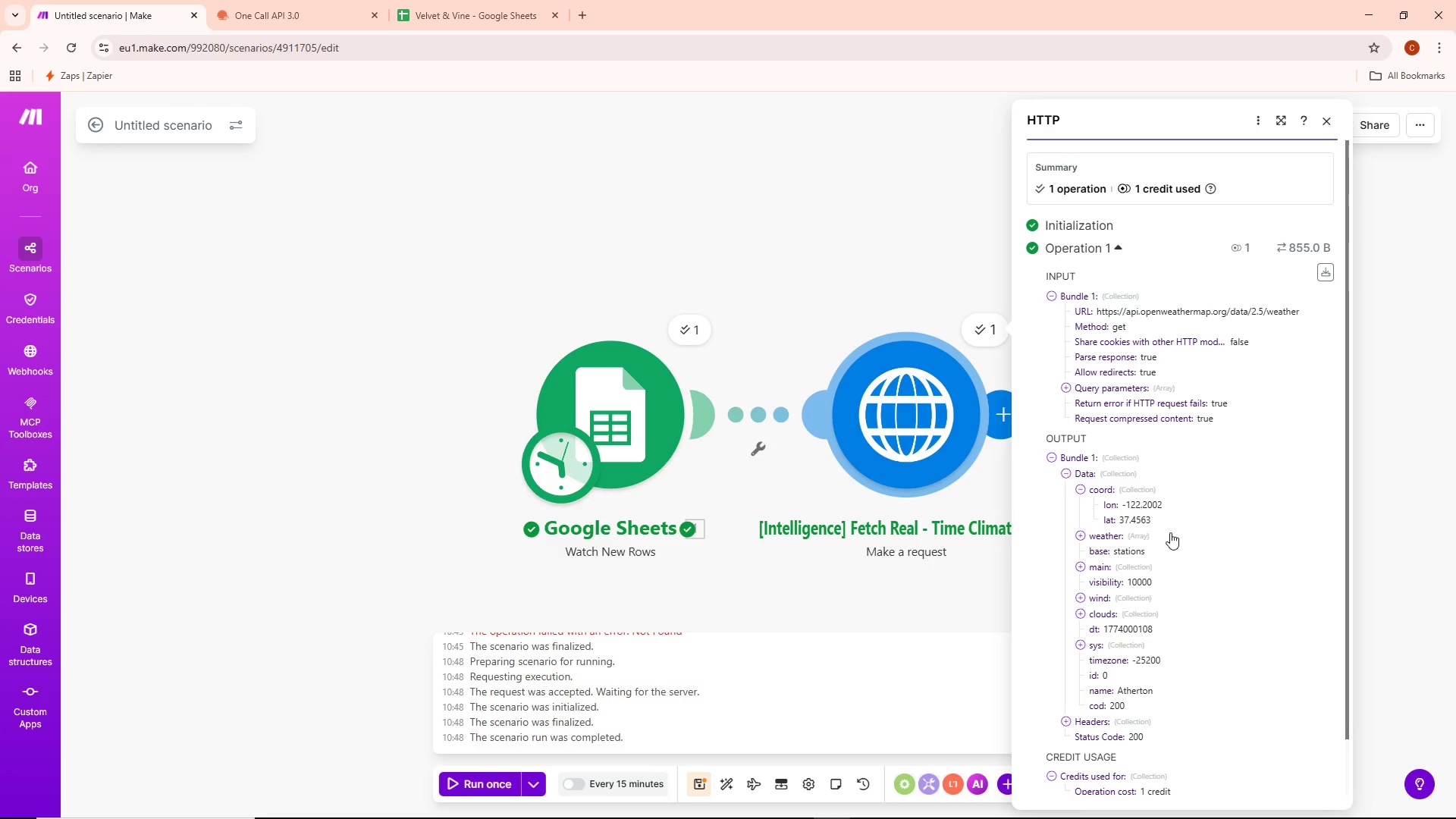 
left_click([1139, 532])
 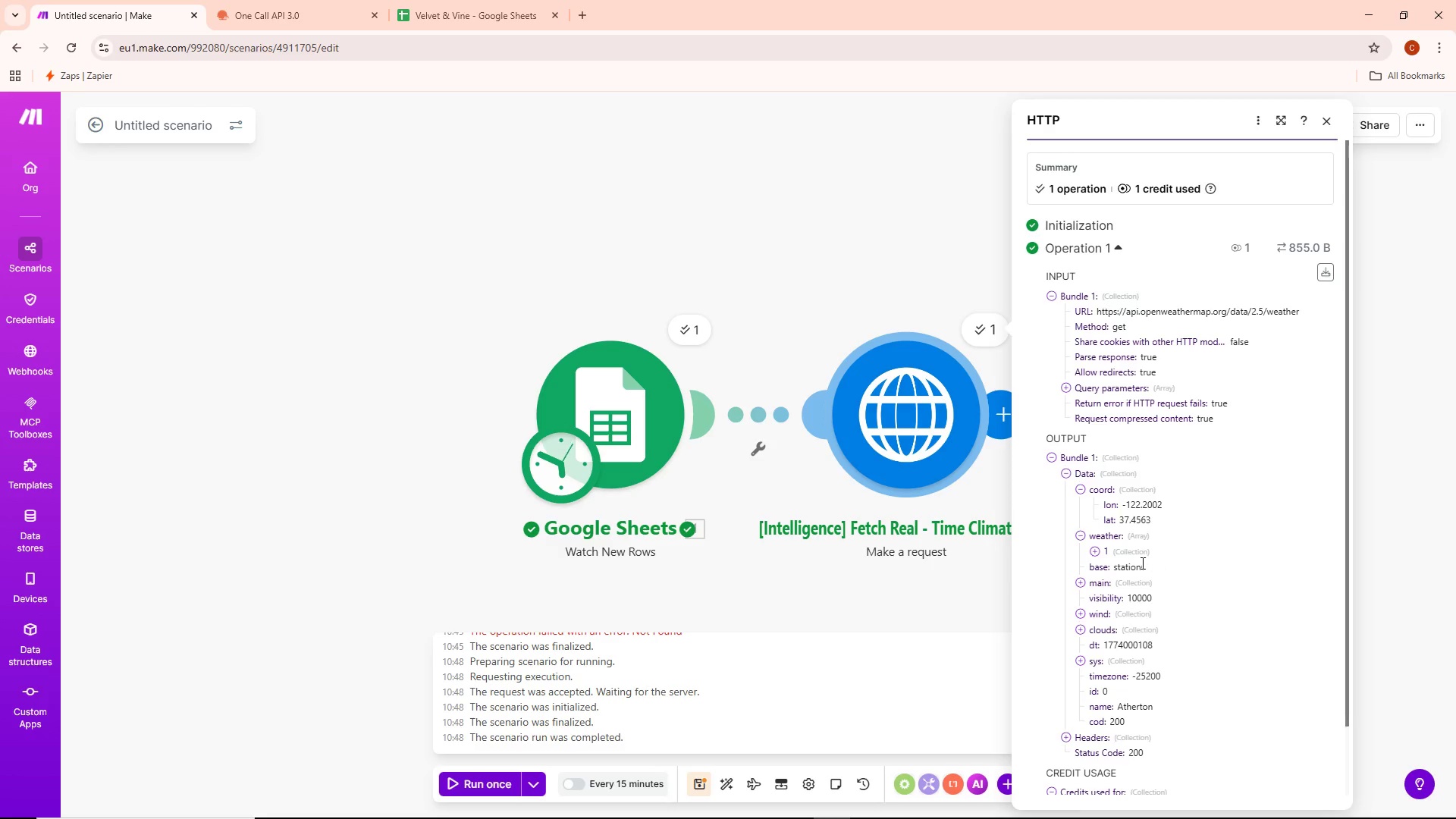 
left_click([1136, 558])
 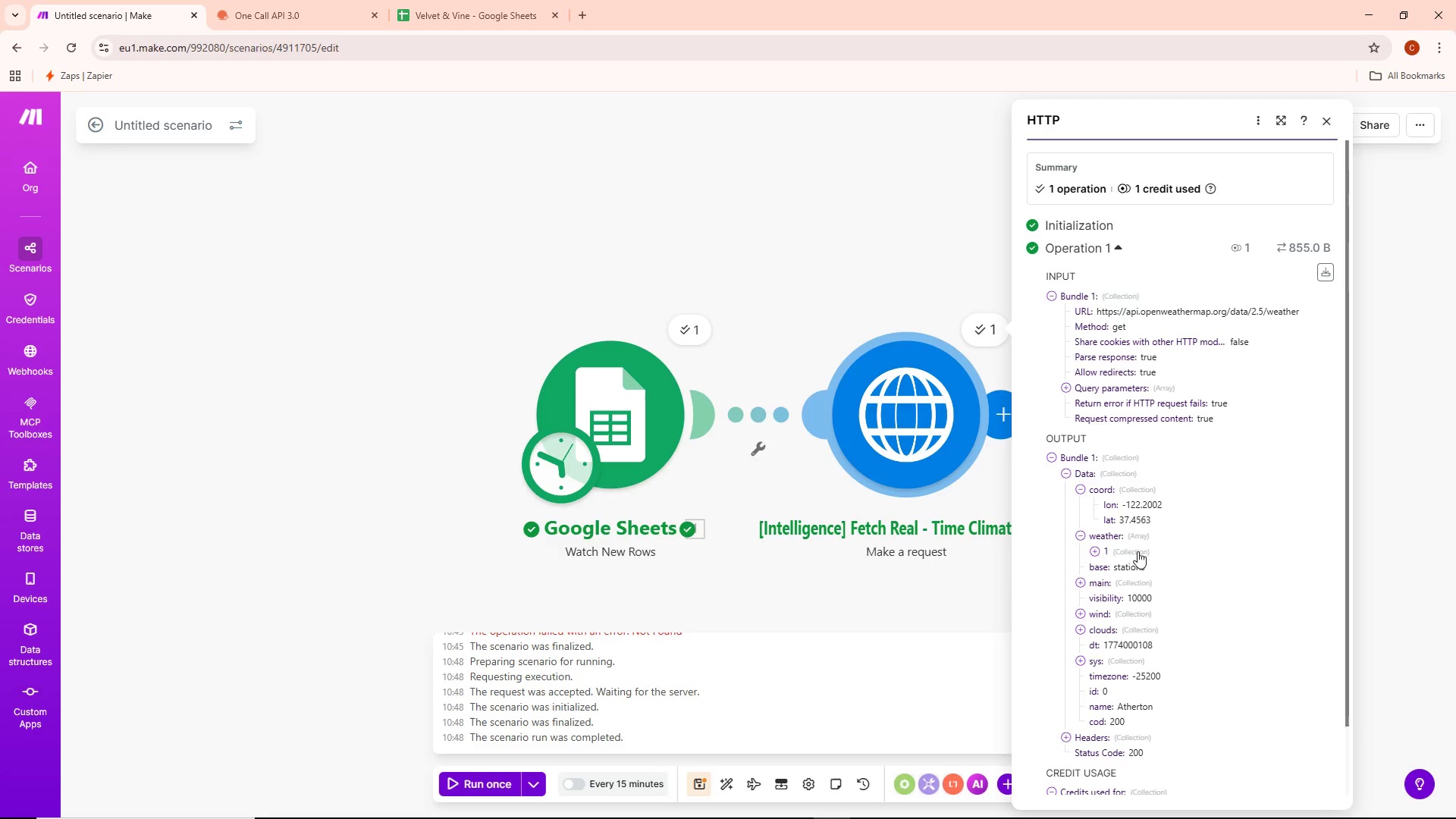 
left_click([1138, 550])
 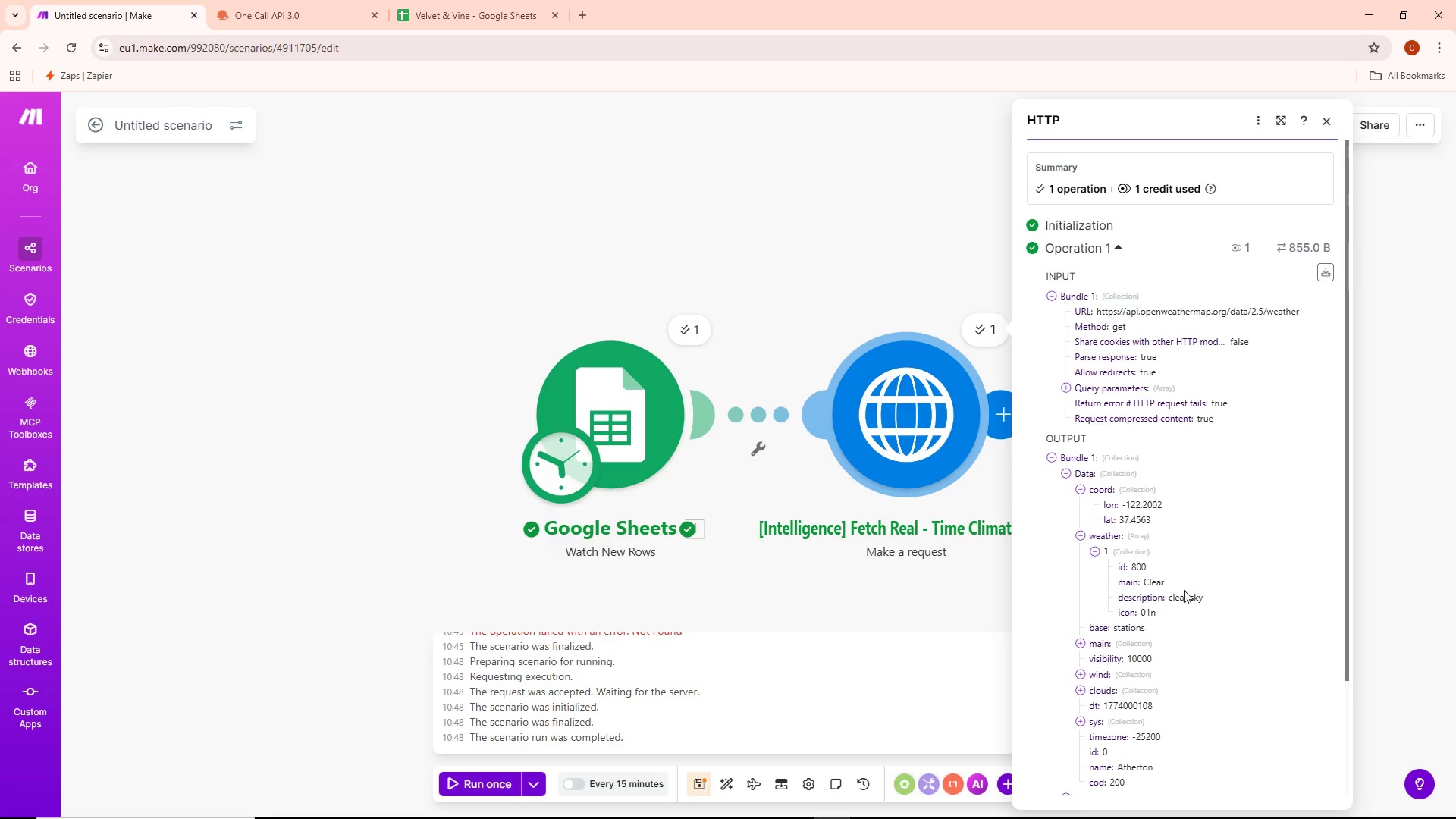 
left_click([1138, 643])
 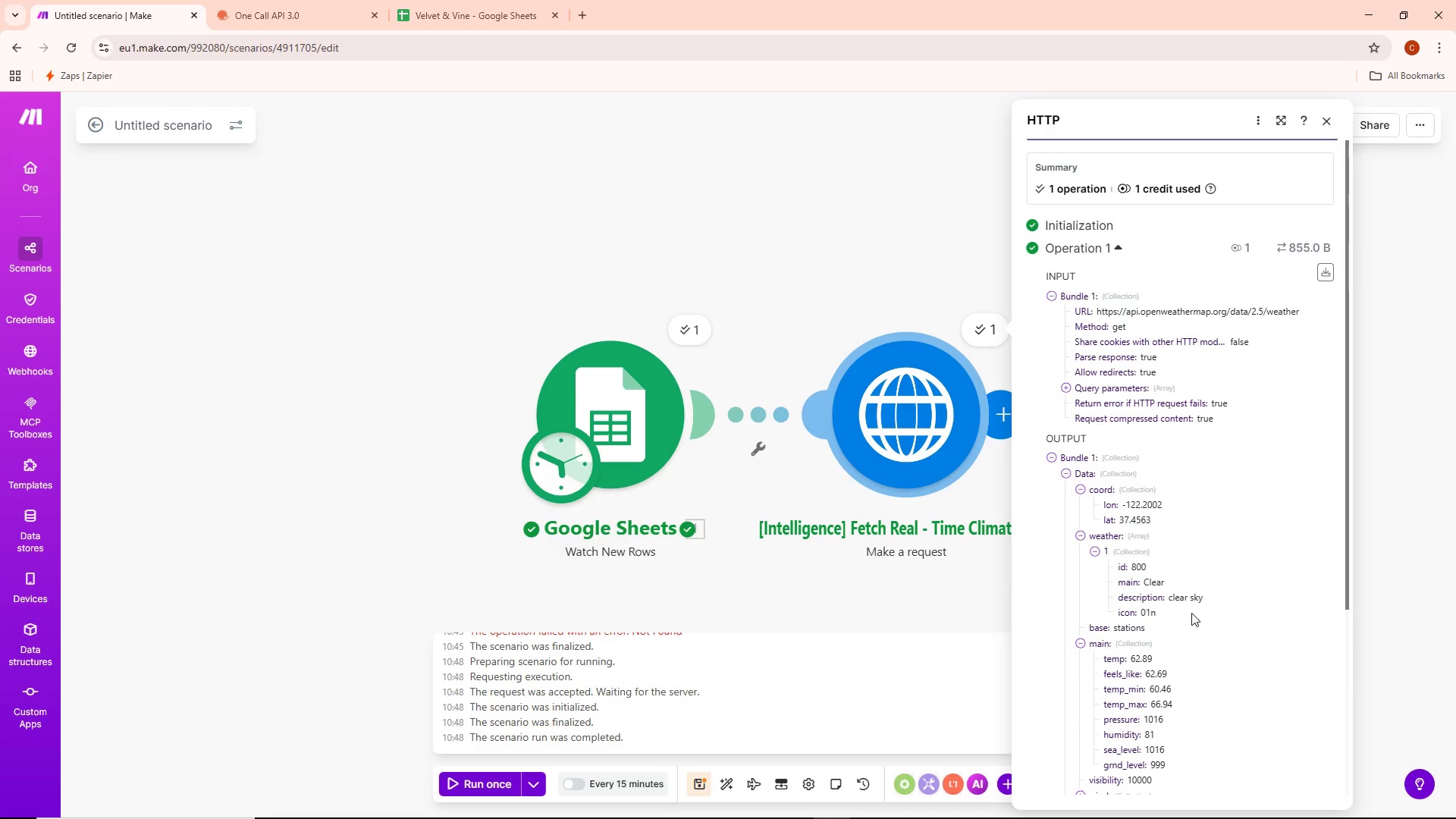 
scroll: coordinate [1194, 601], scroll_direction: down, amount: 1.0
 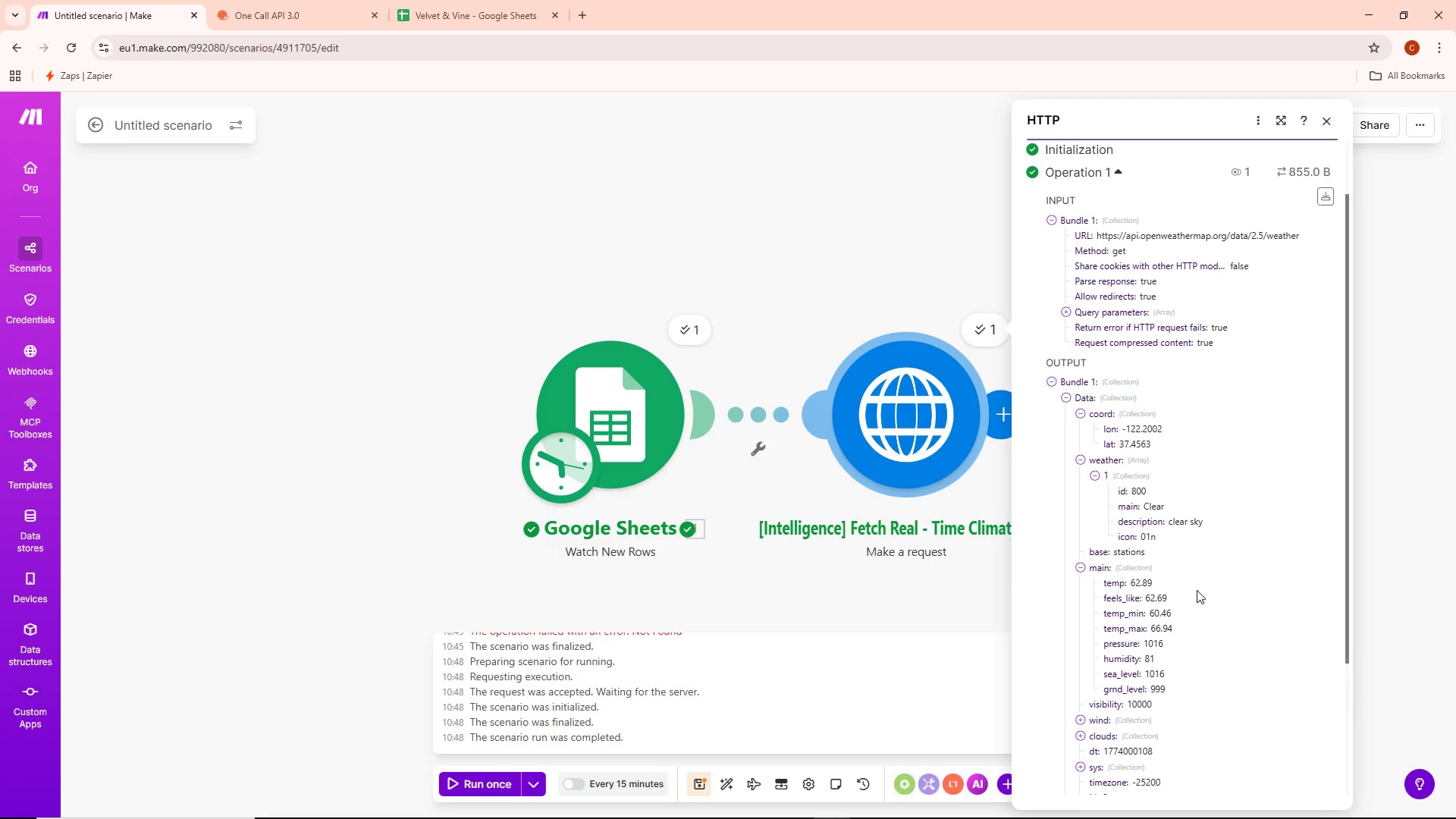 
wait(6.62)
 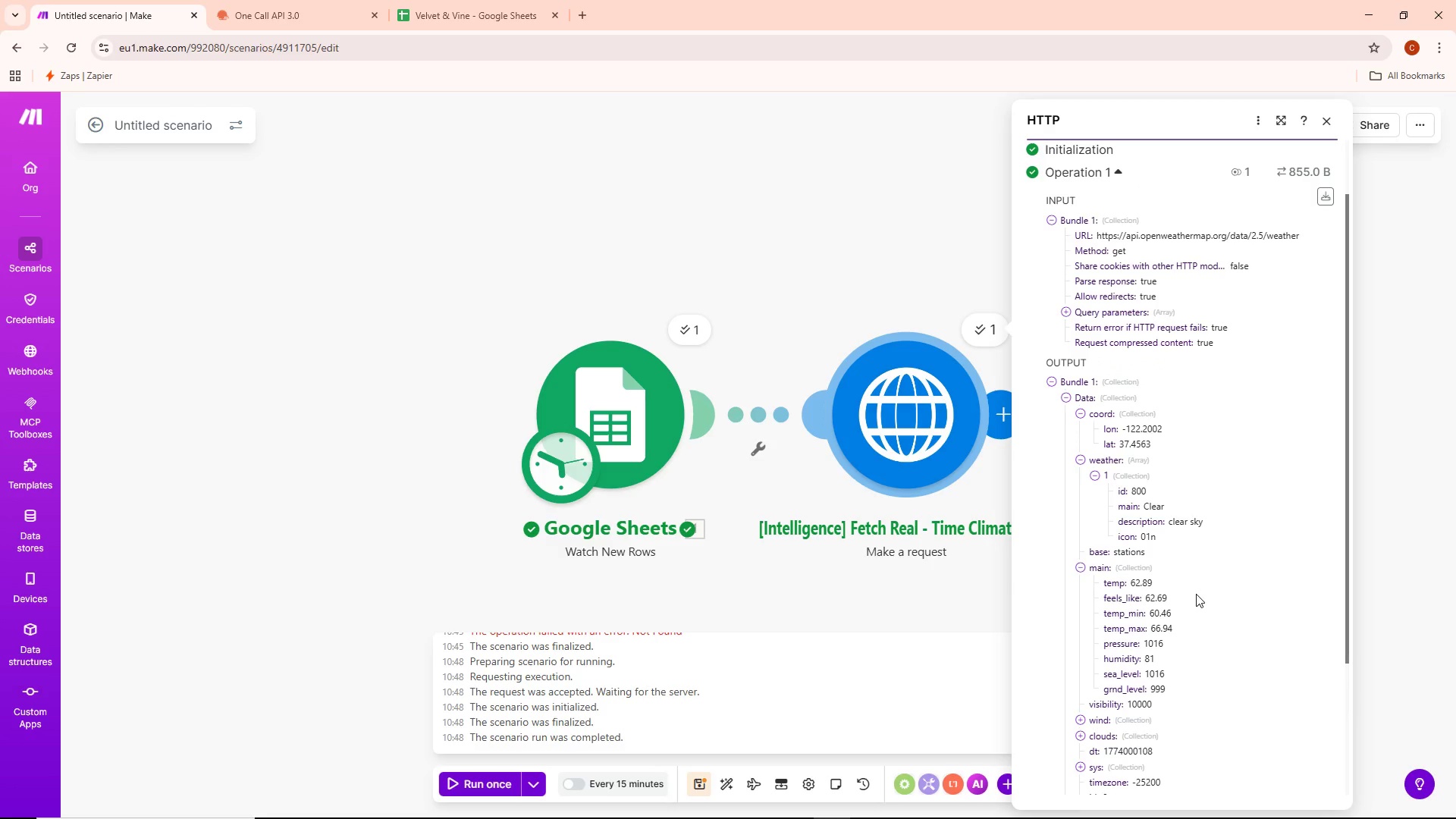 
scroll: coordinate [1197, 589], scroll_direction: down, amount: 2.0
 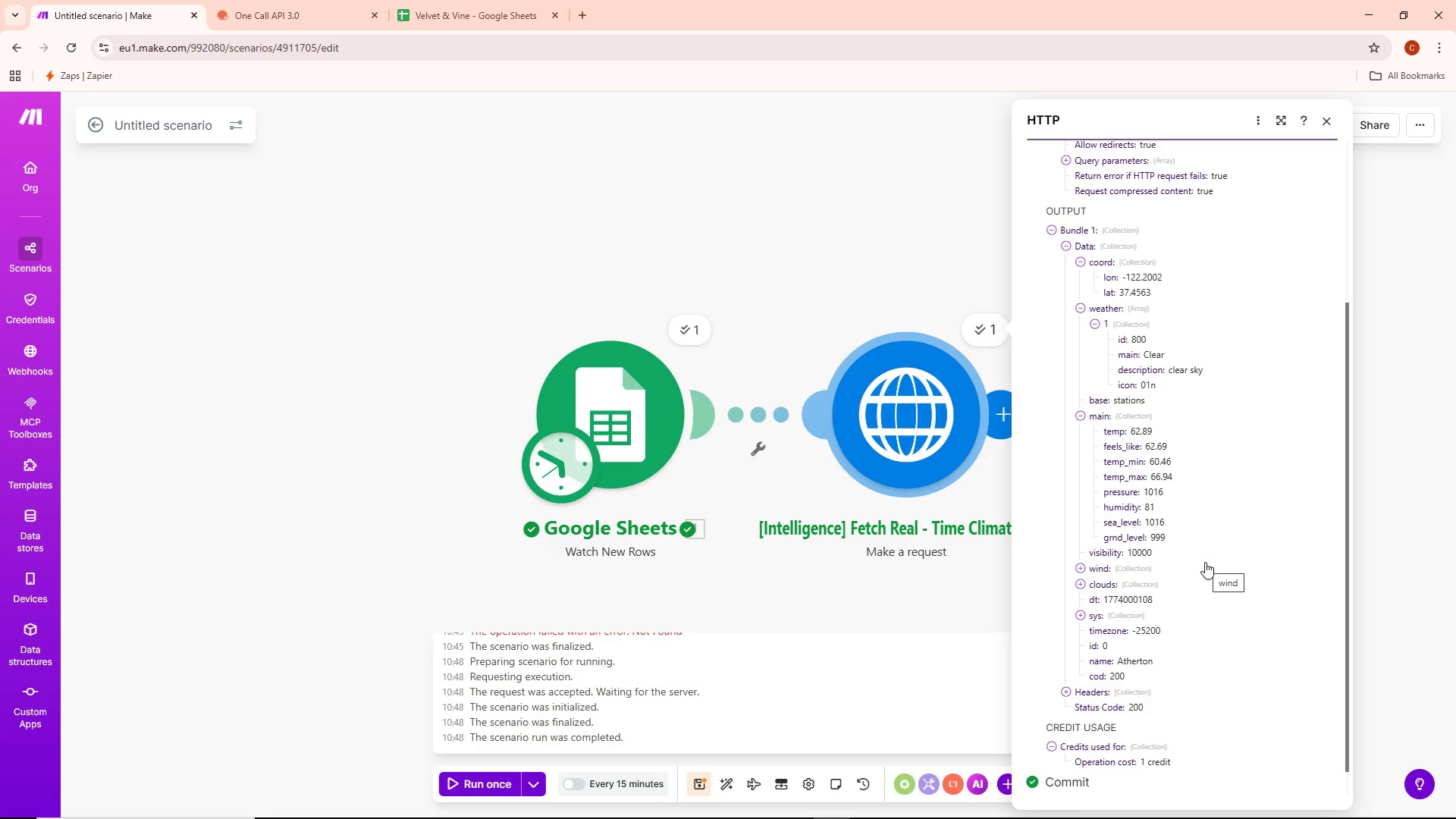 
wait(24.74)
 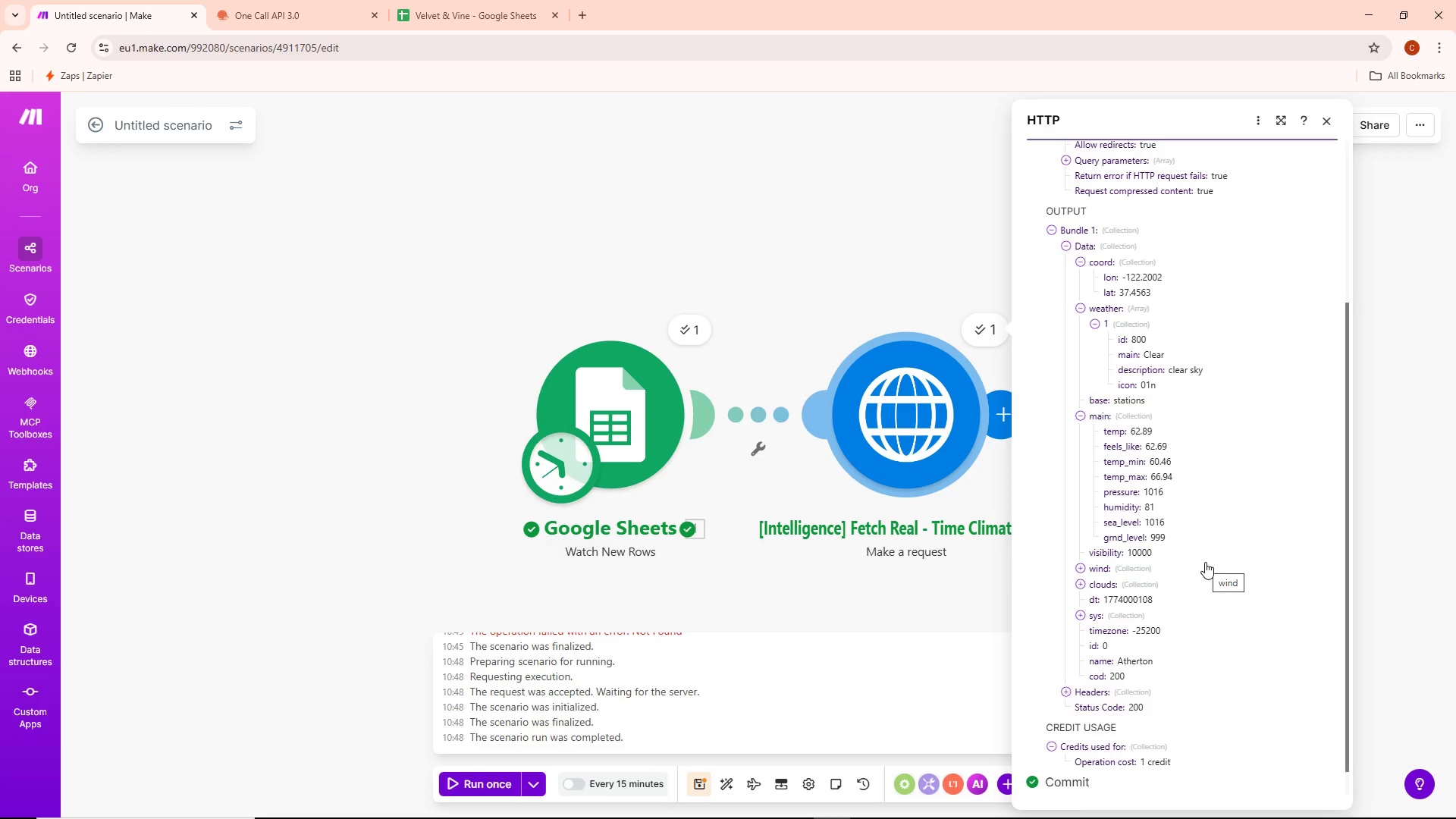 
left_click([915, 428])
 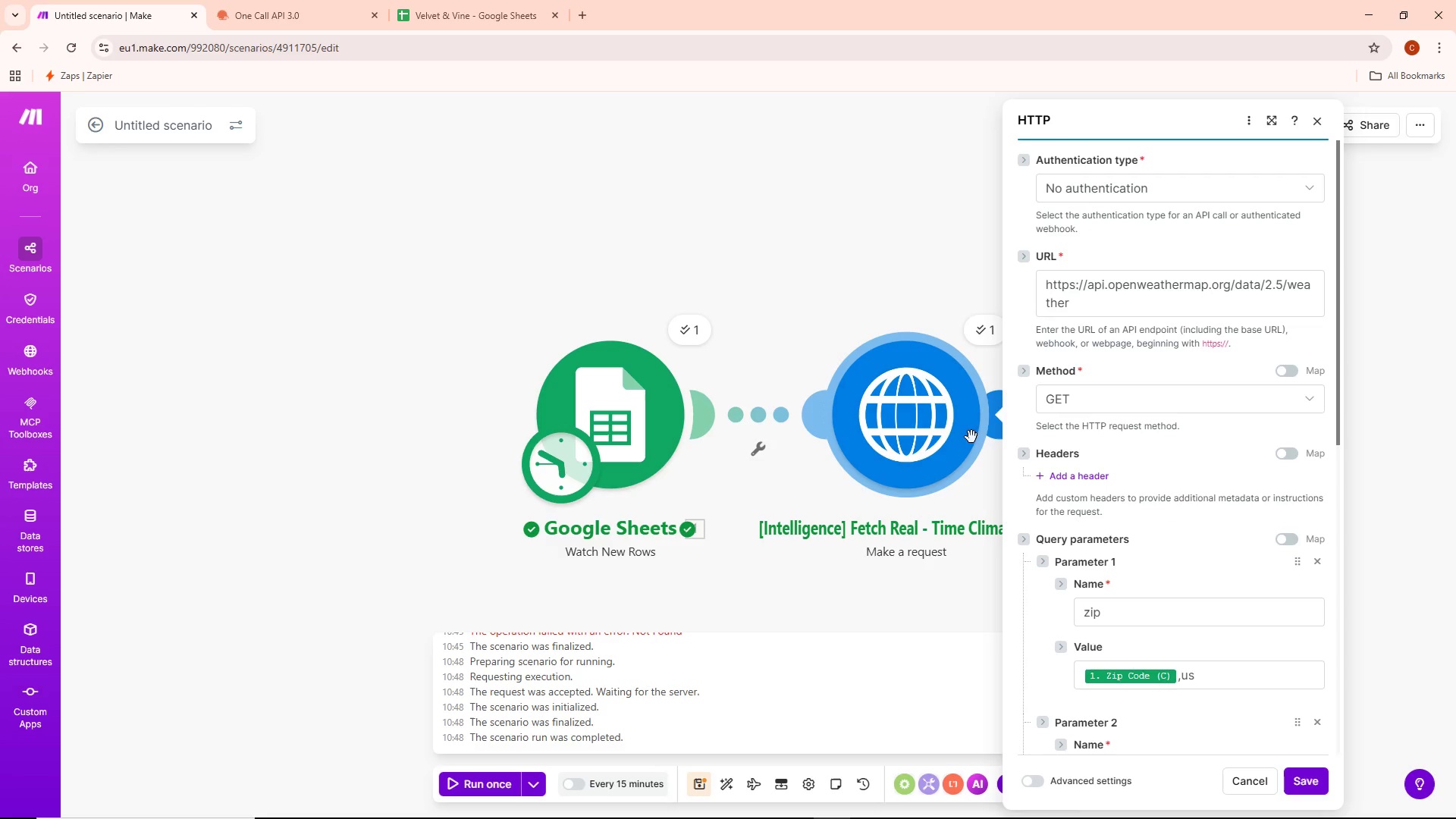 
scroll: coordinate [1143, 620], scroll_direction: down, amount: 5.0
 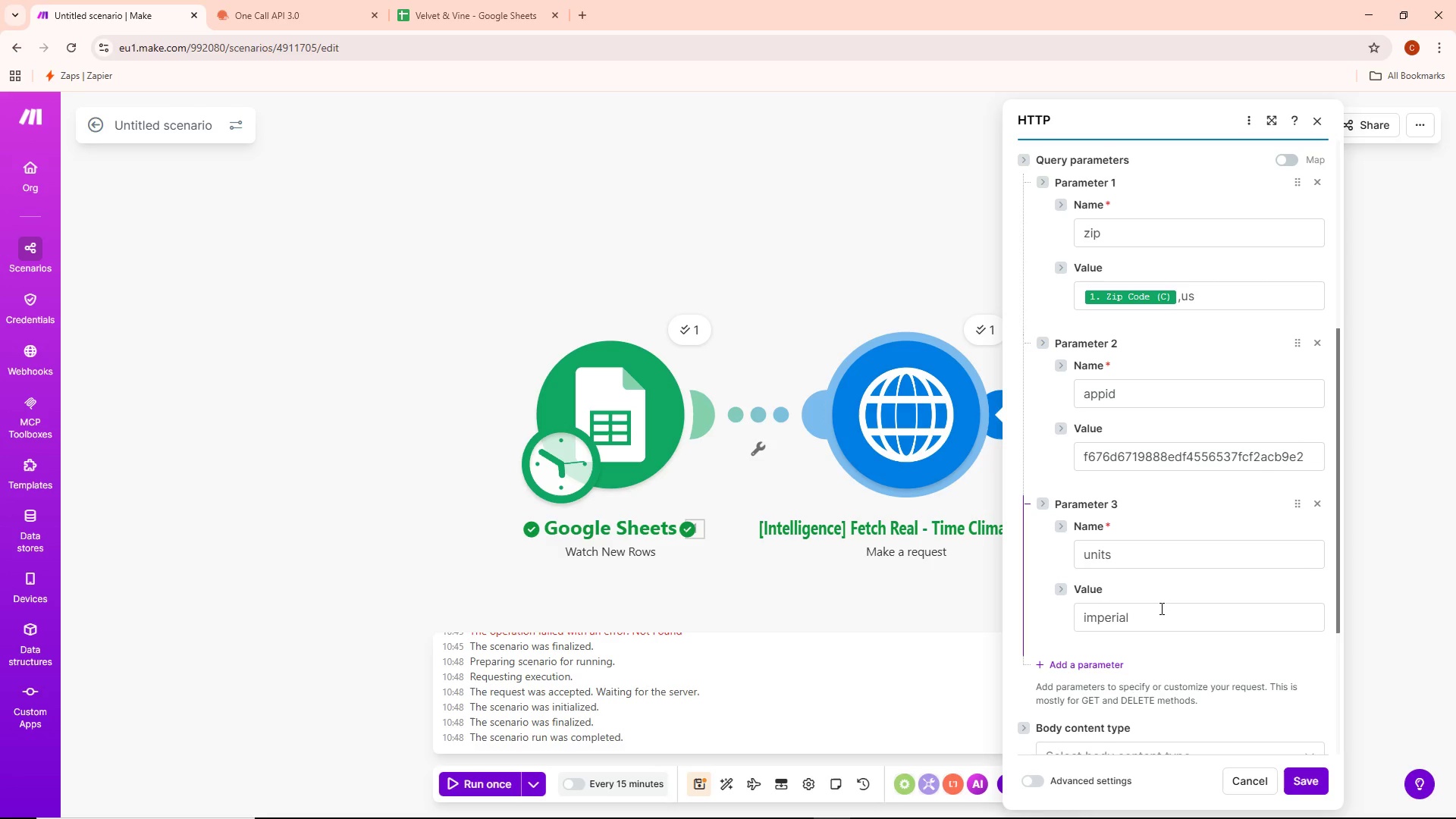 
wait(32.13)
 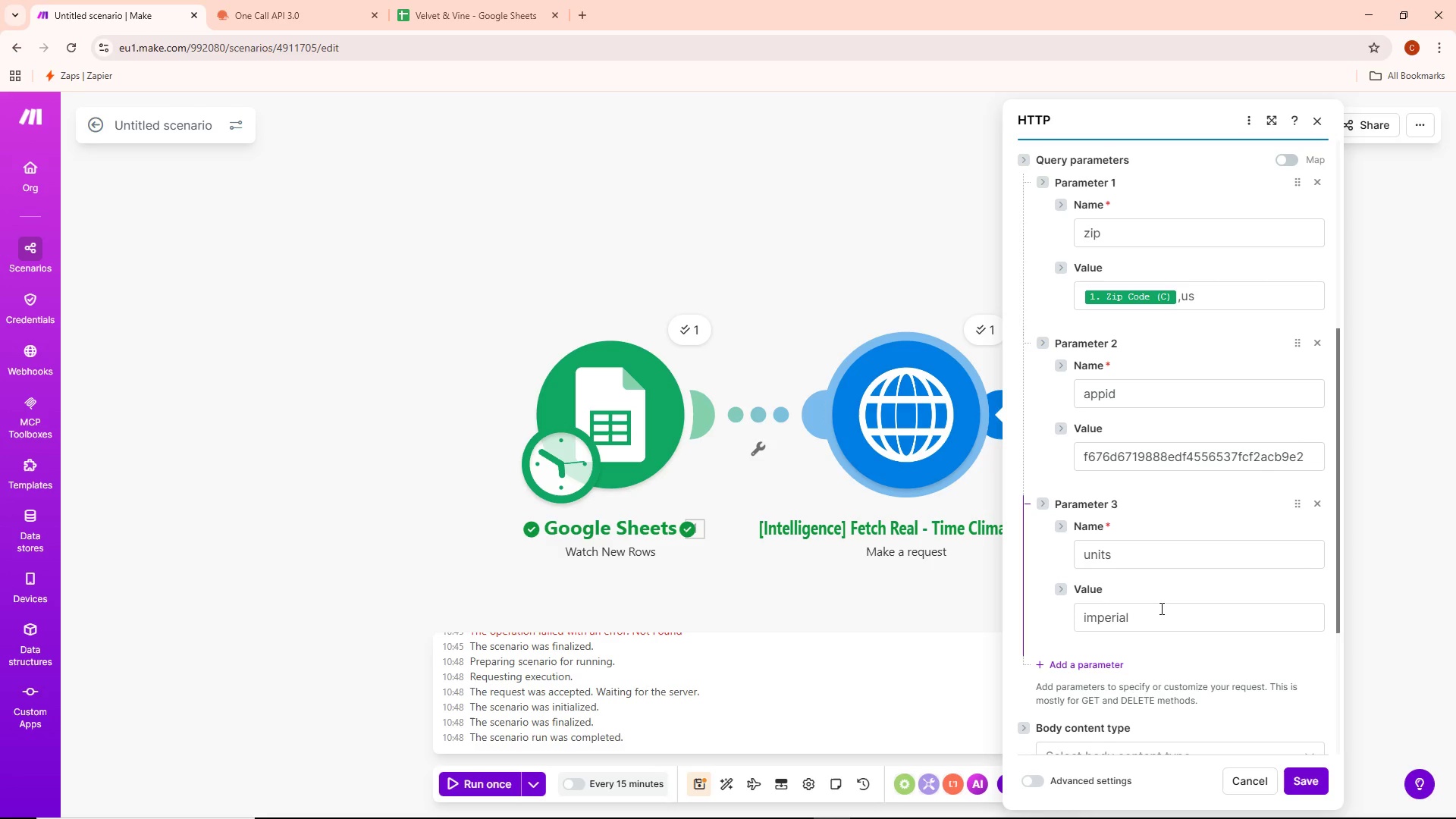 
left_click([761, 100])
 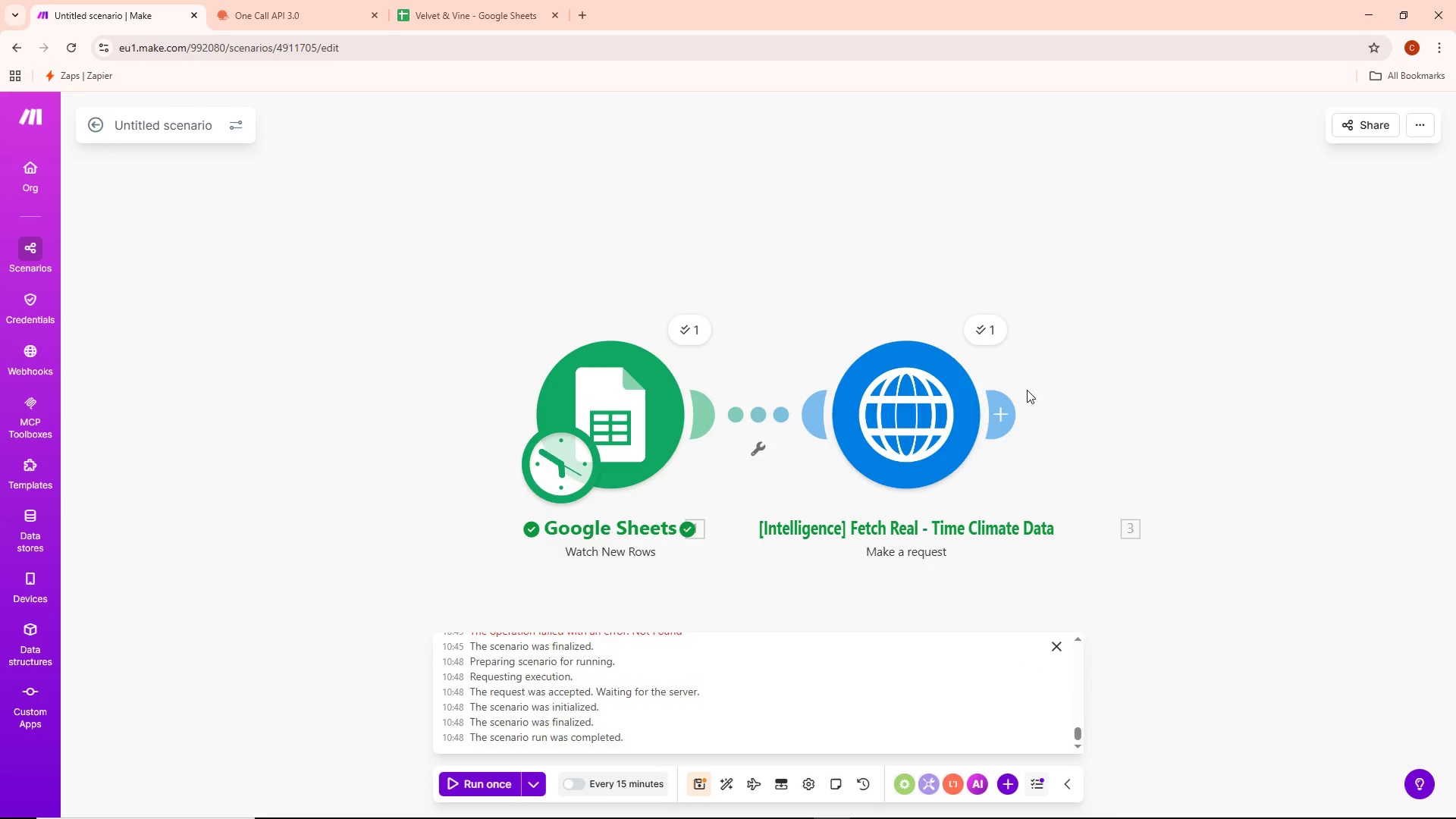 
left_click([1008, 412])
 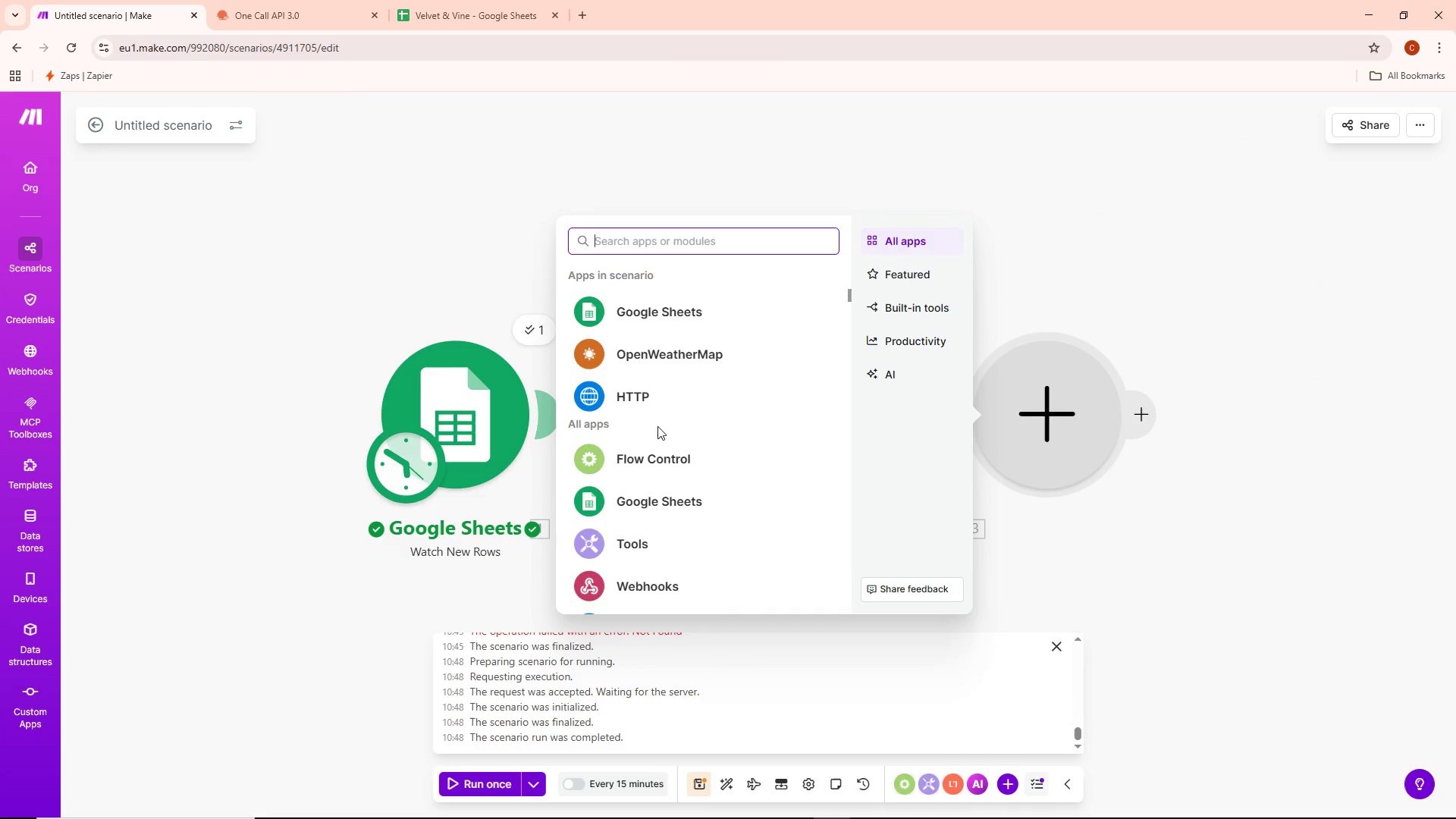 
left_click([660, 461])
 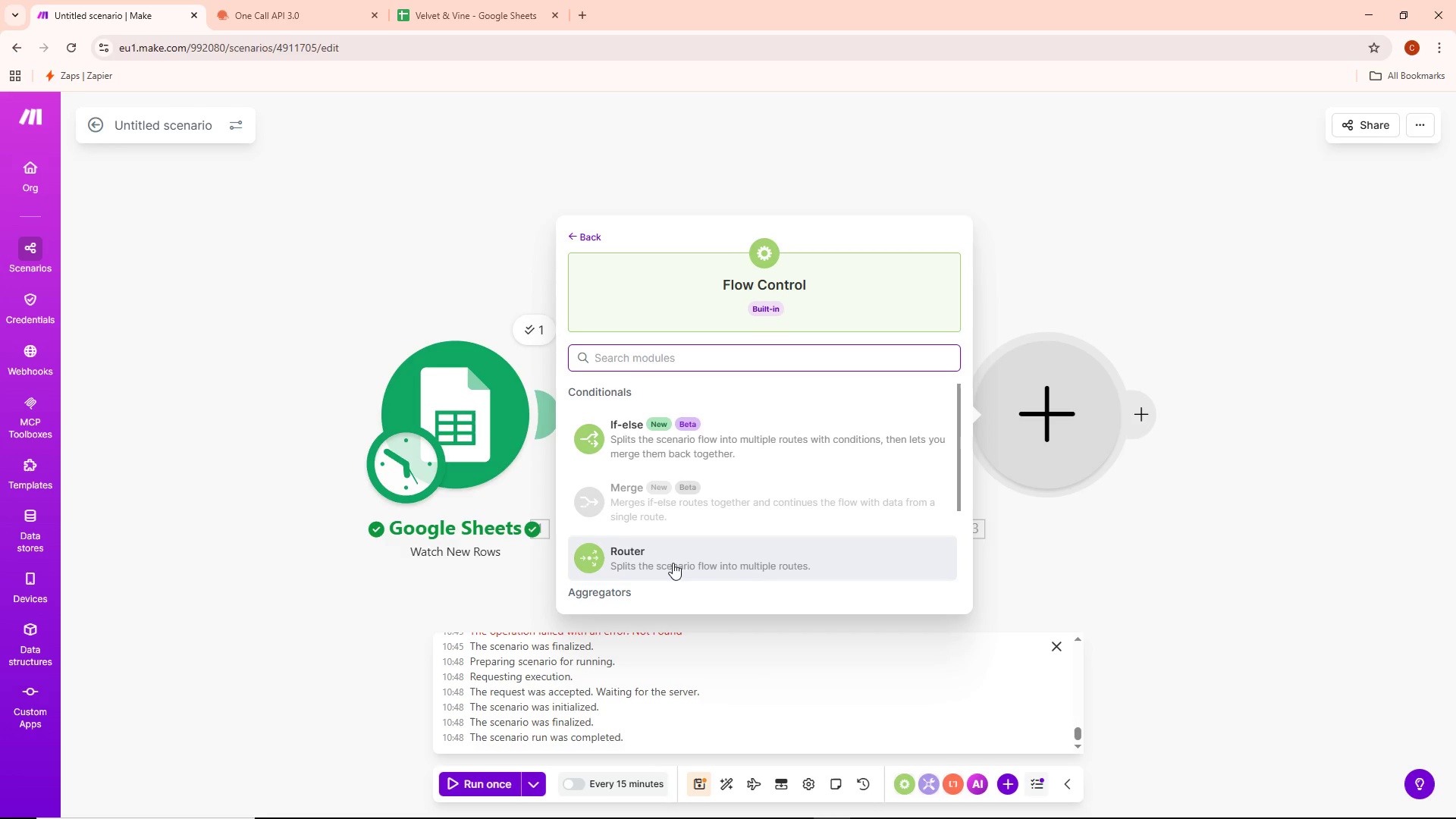 
left_click([673, 562])
 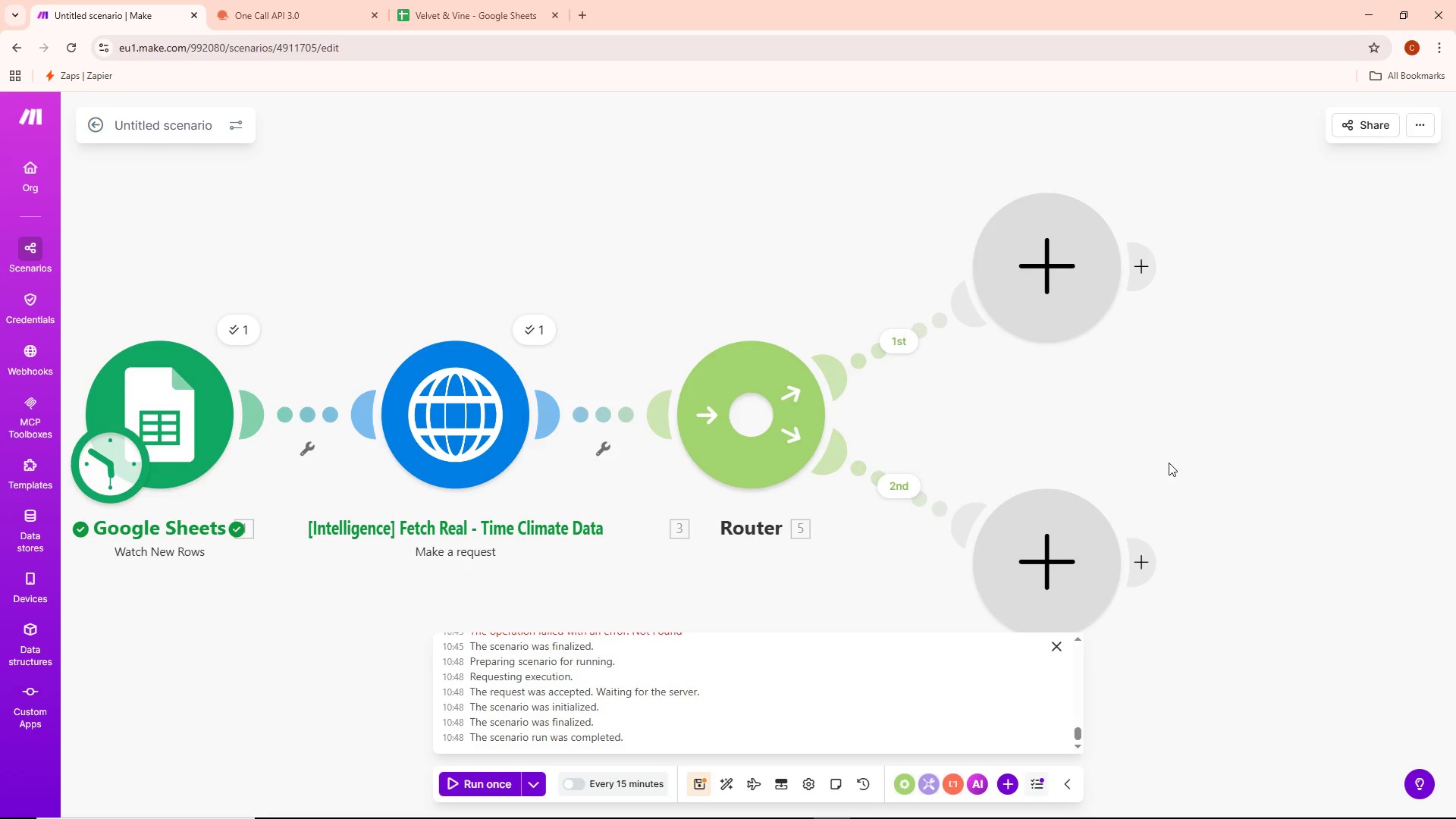 
wait(9.25)
 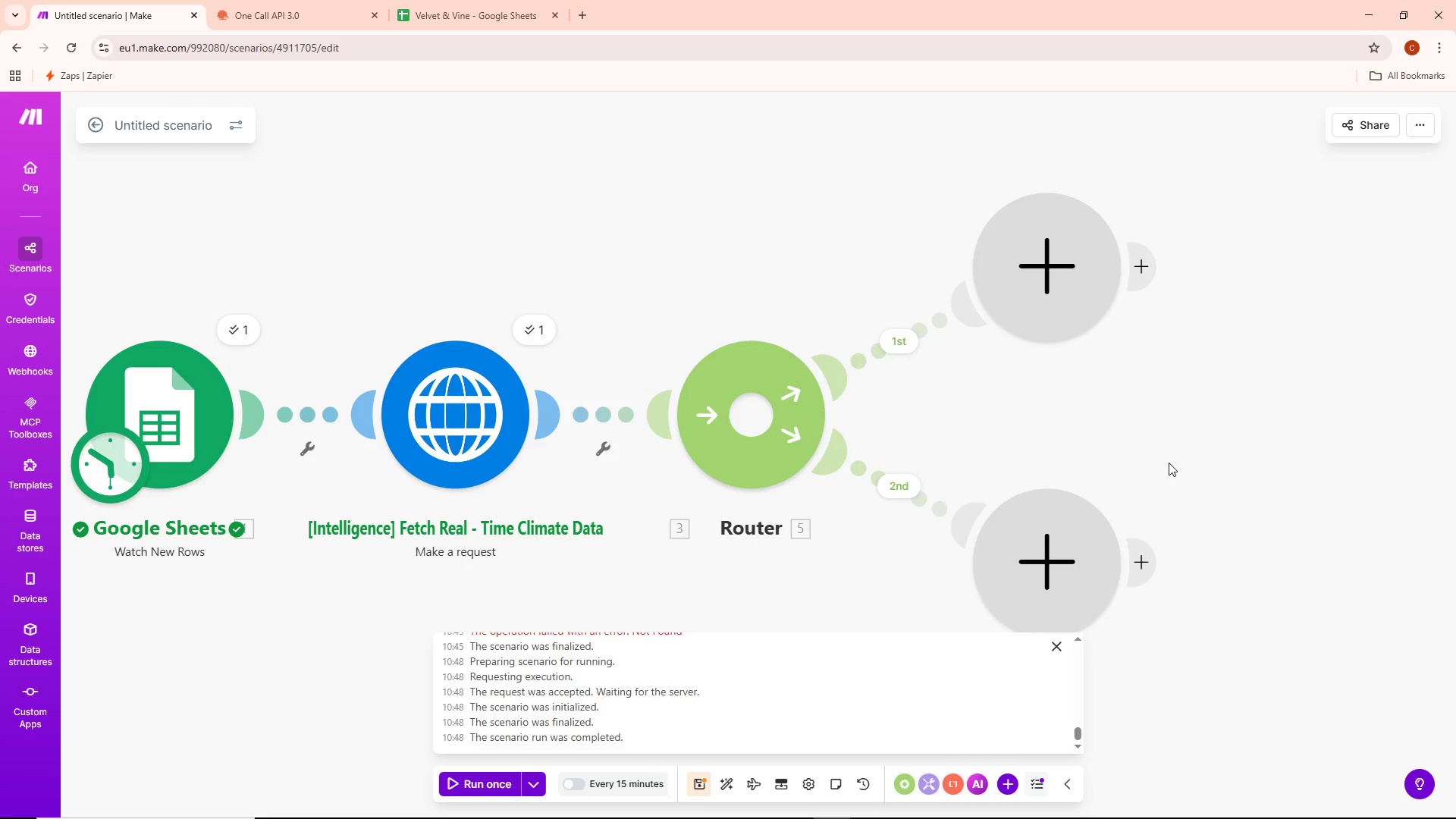 
scroll: coordinate [1275, 454], scroll_direction: down, amount: 5.0
 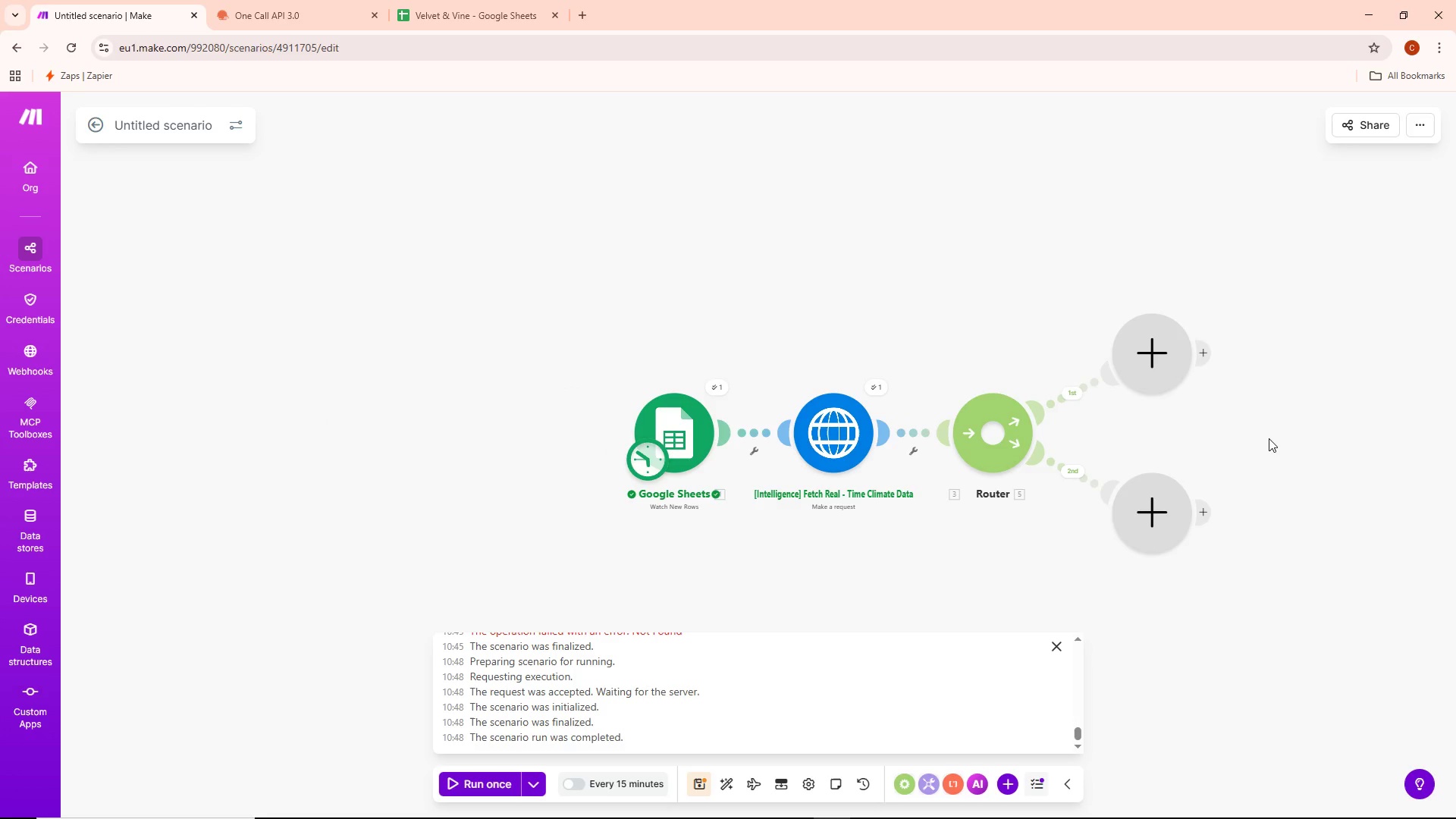 
wait(14.12)
 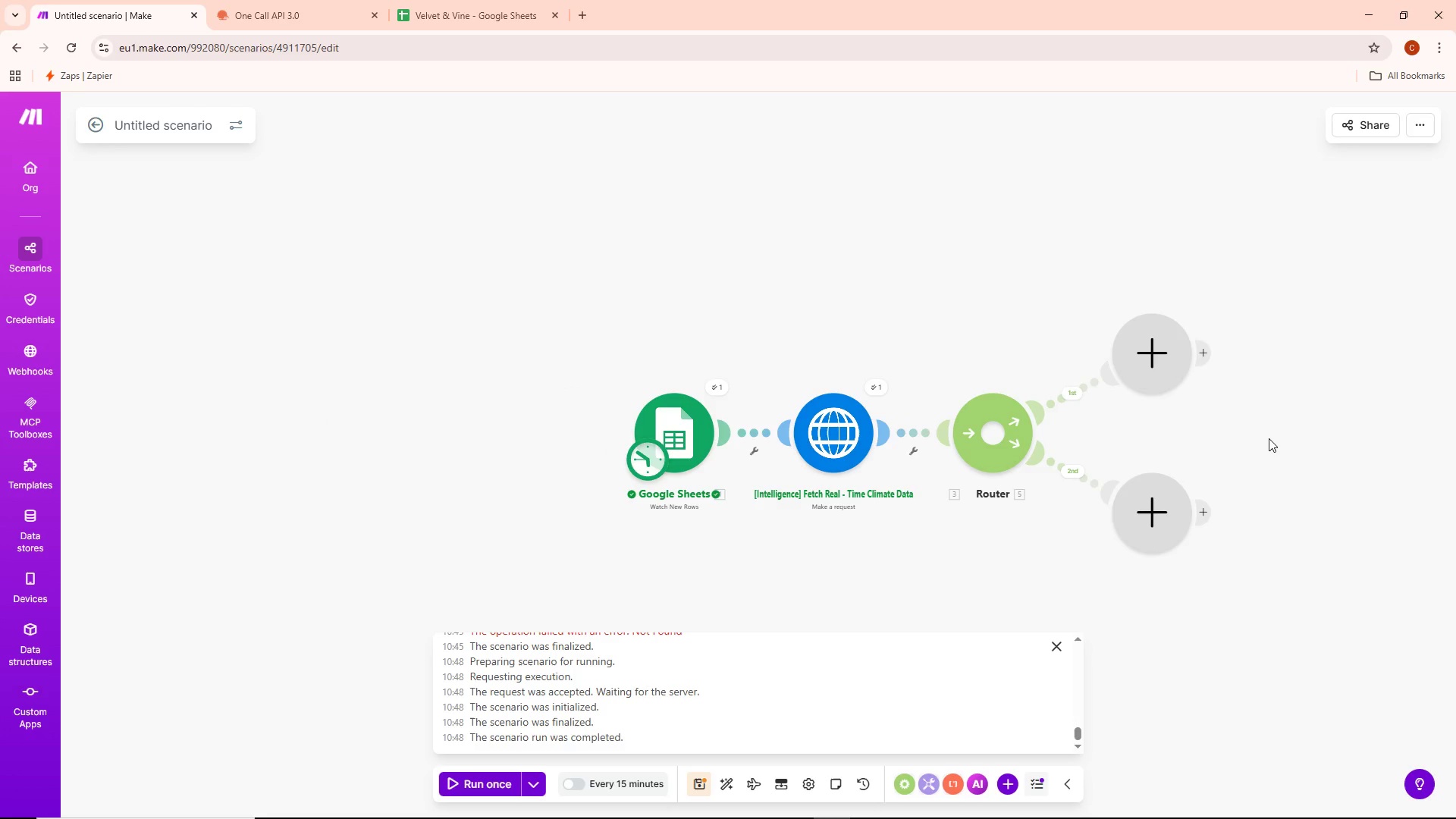 
left_click_drag(start_coordinate=[1313, 431], to_coordinate=[1116, 375])
 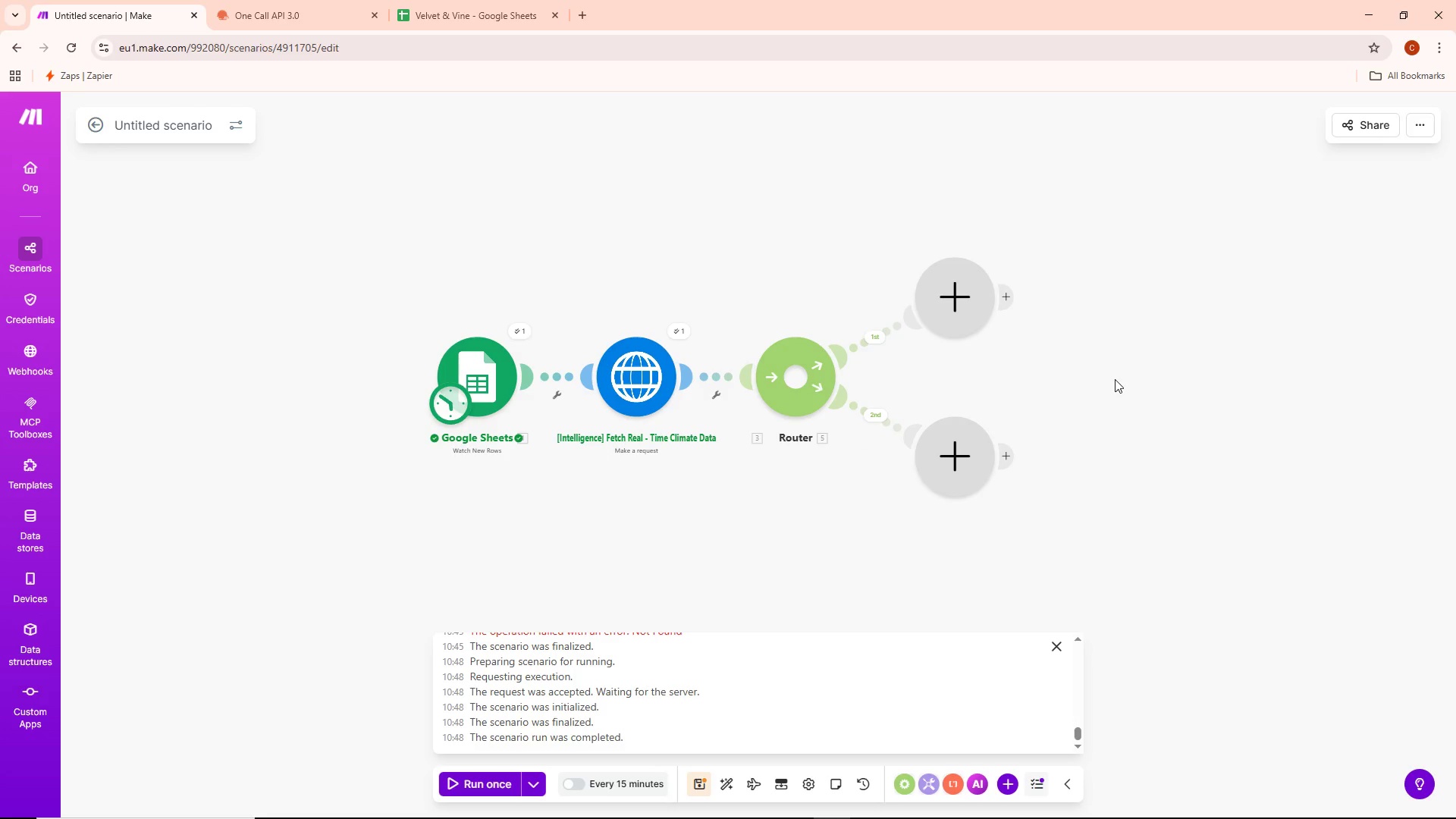 
key(Alt+AltLeft)
 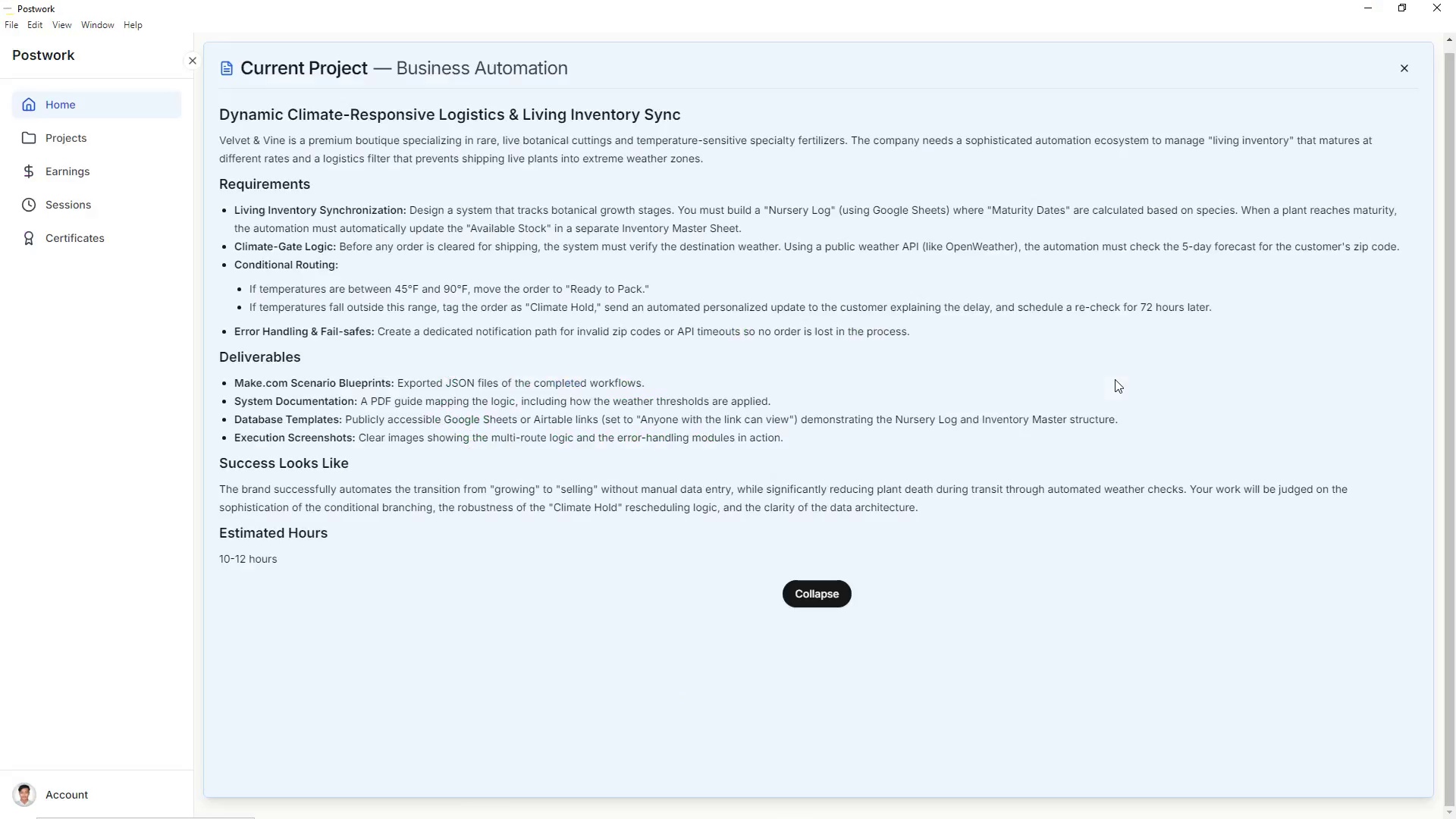 
key(Alt+Tab)